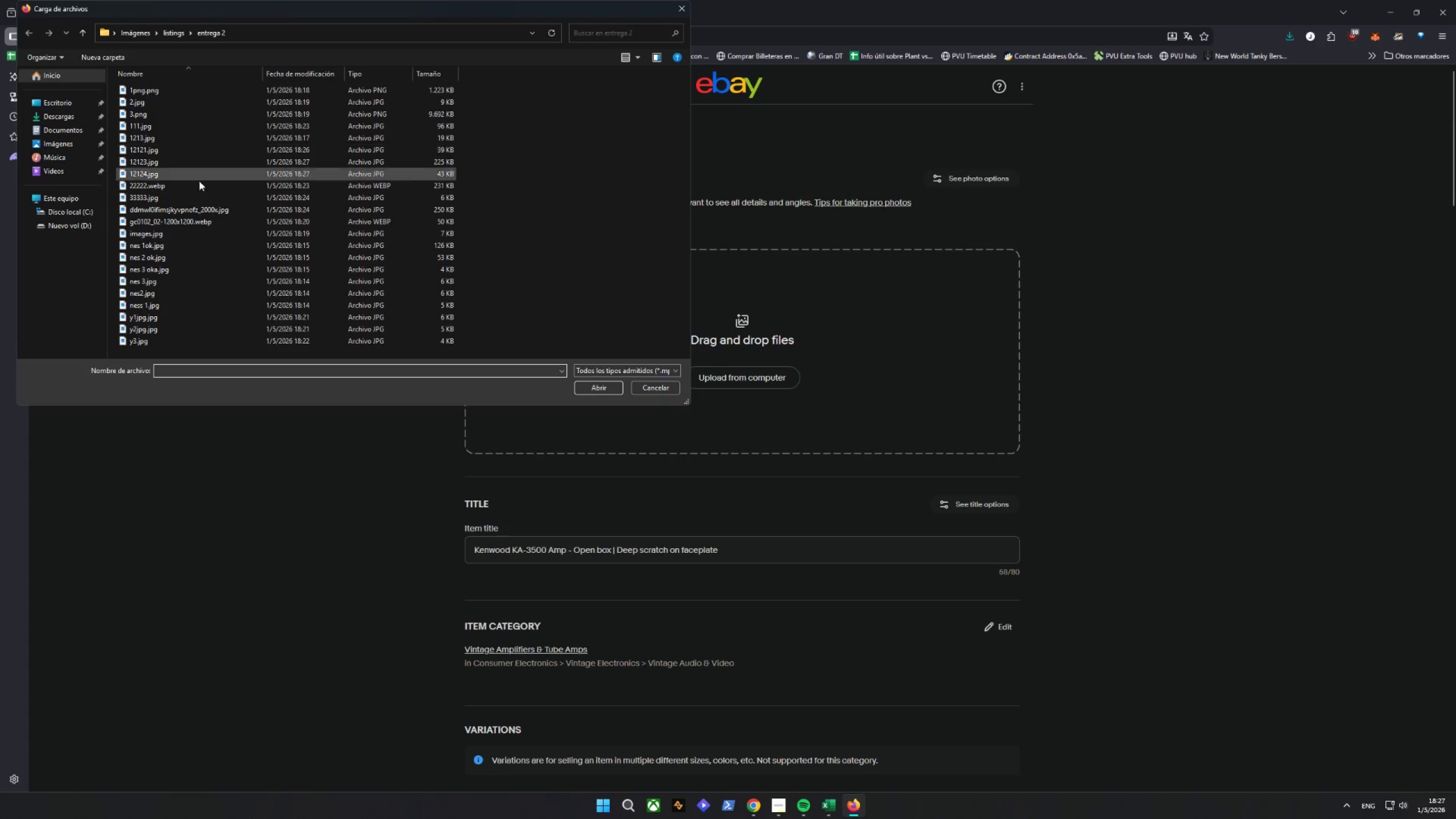 
scroll: coordinate [229, 265], scroll_direction: down, amount: 4.0
 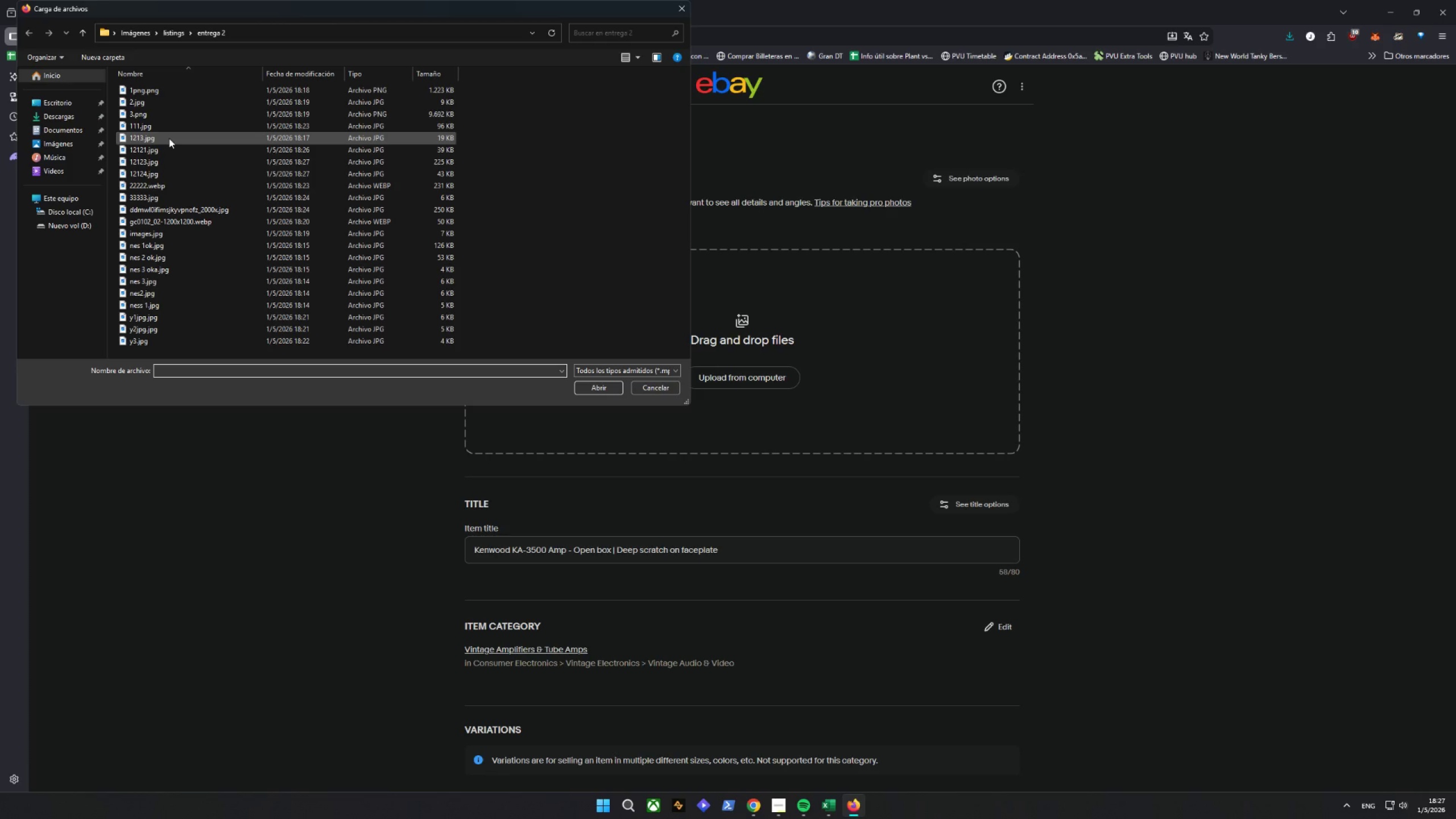 
left_click([169, 138])
 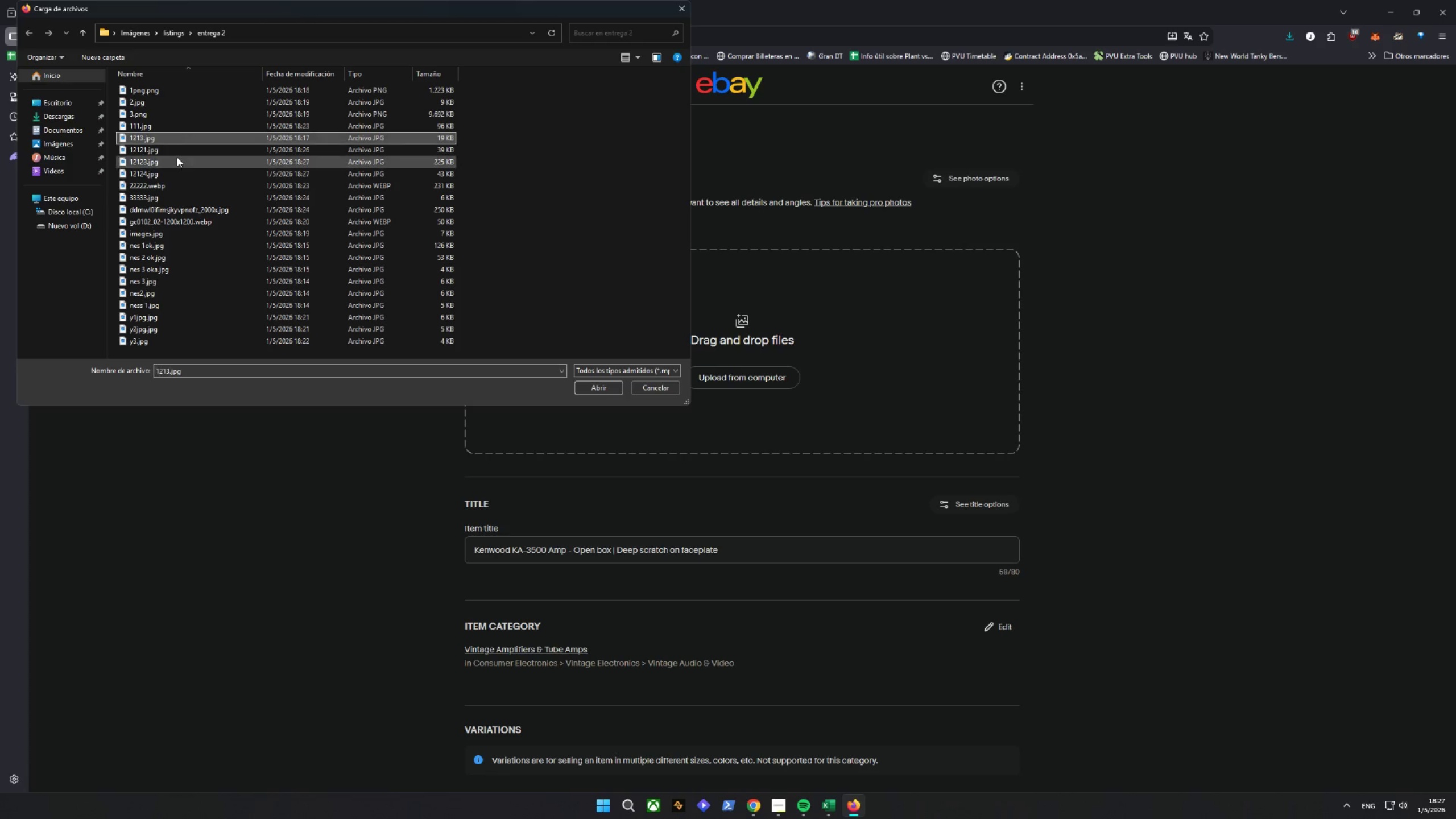 
mouse_move([171, 143])
 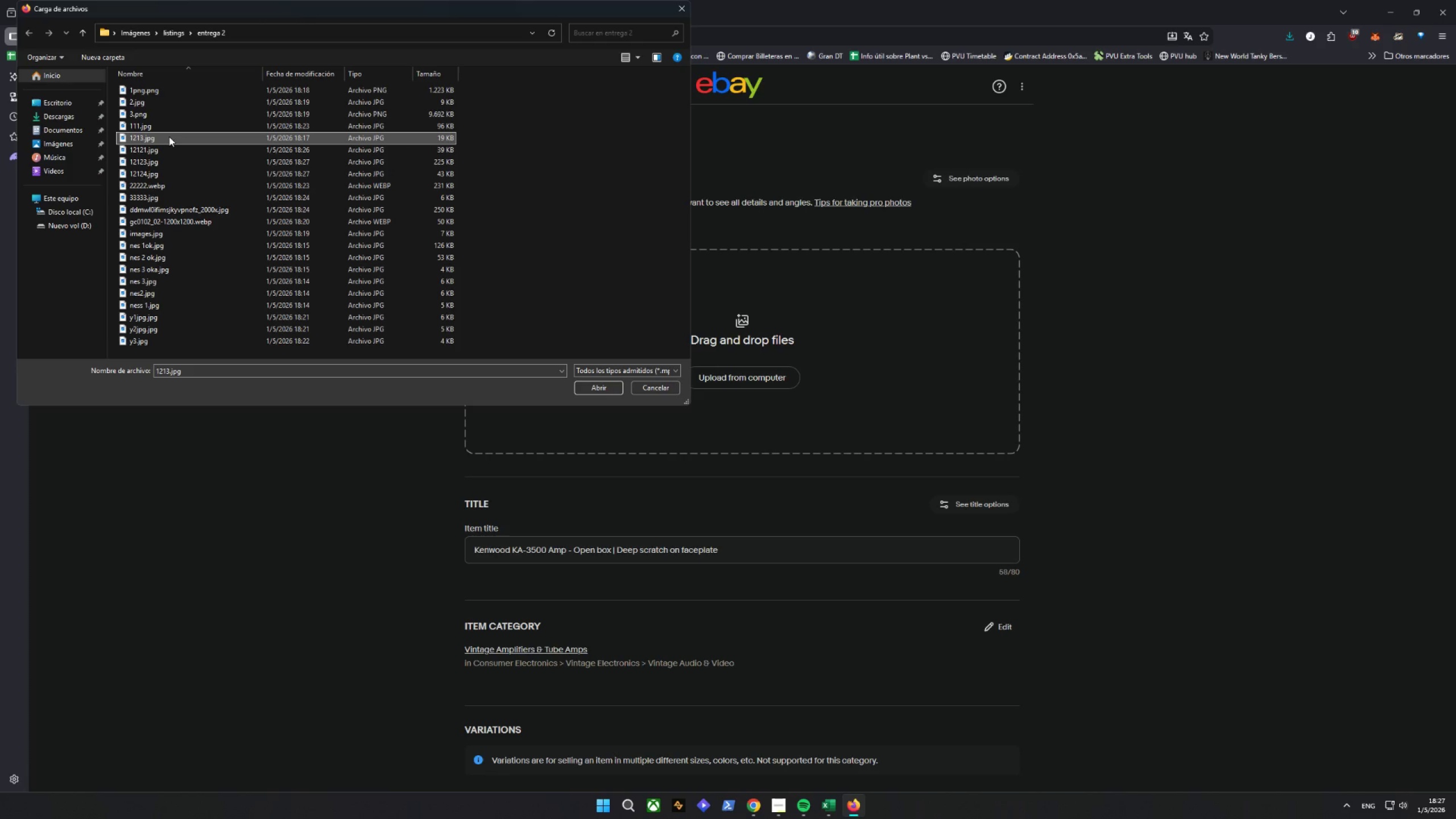 
left_click([169, 136])
 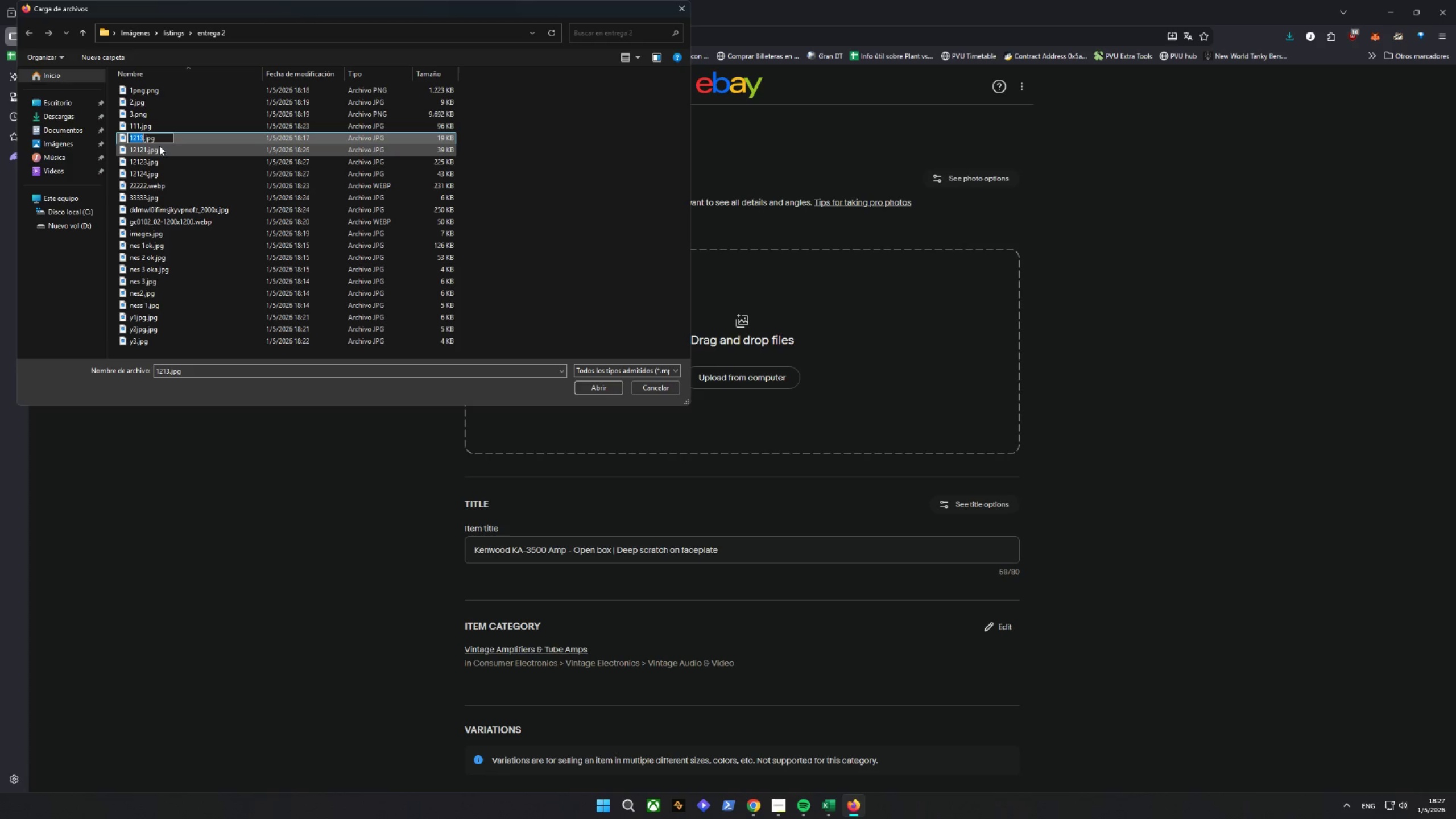 
left_click([150, 146])
 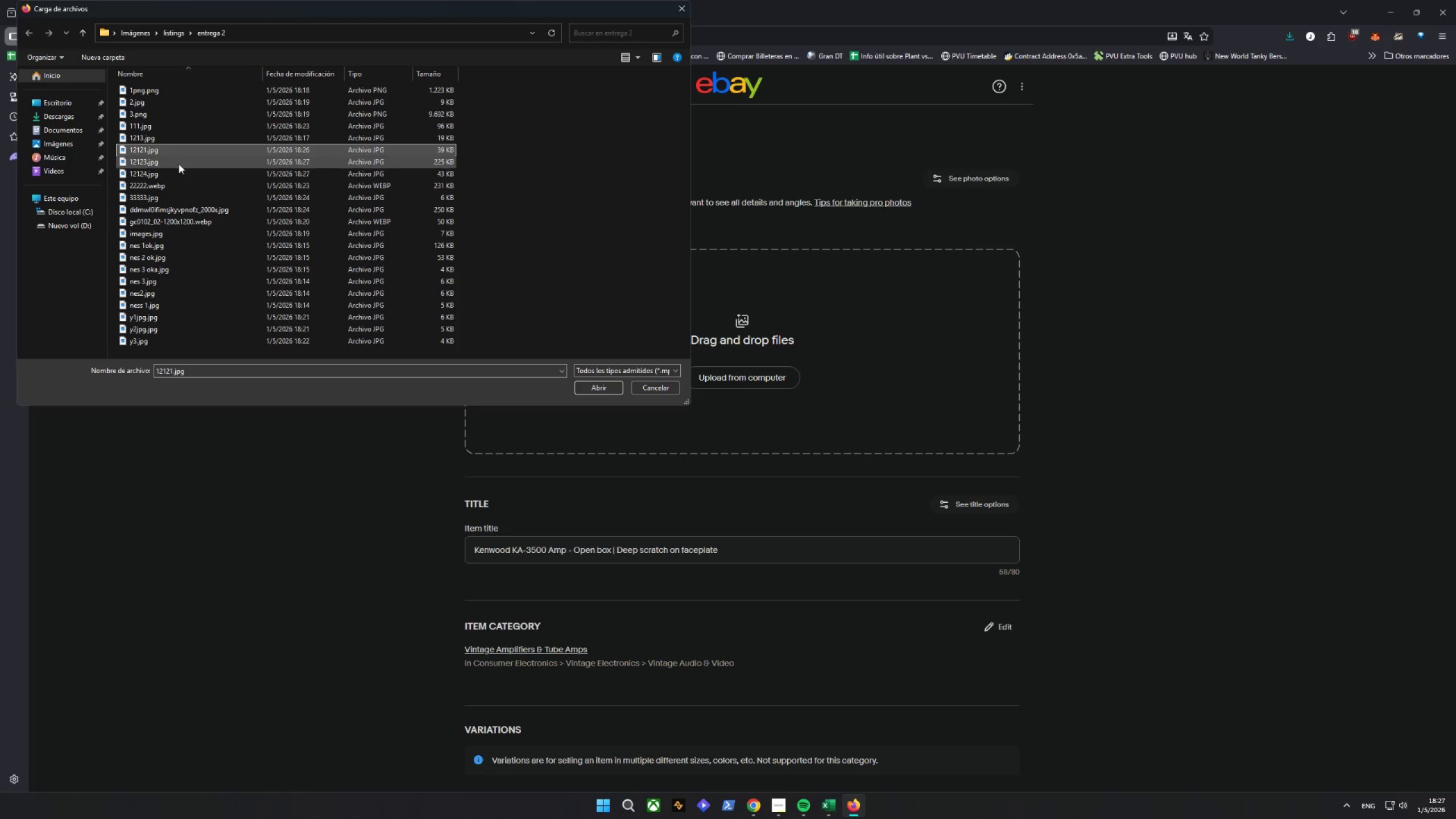 
hold_key(key=ControlLeft, duration=0.92)
double_click([154, 177])
 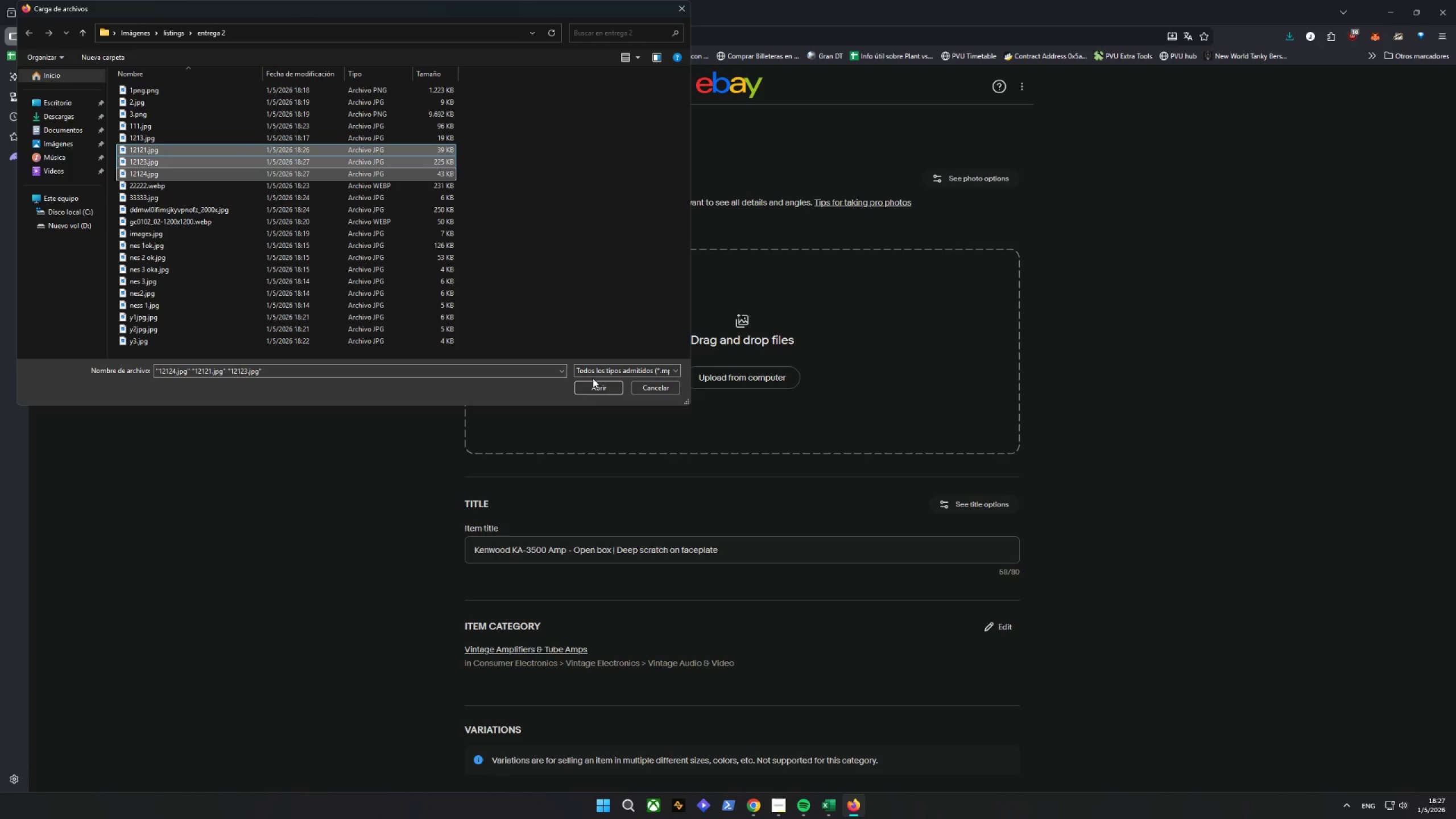 
left_click([603, 387])
 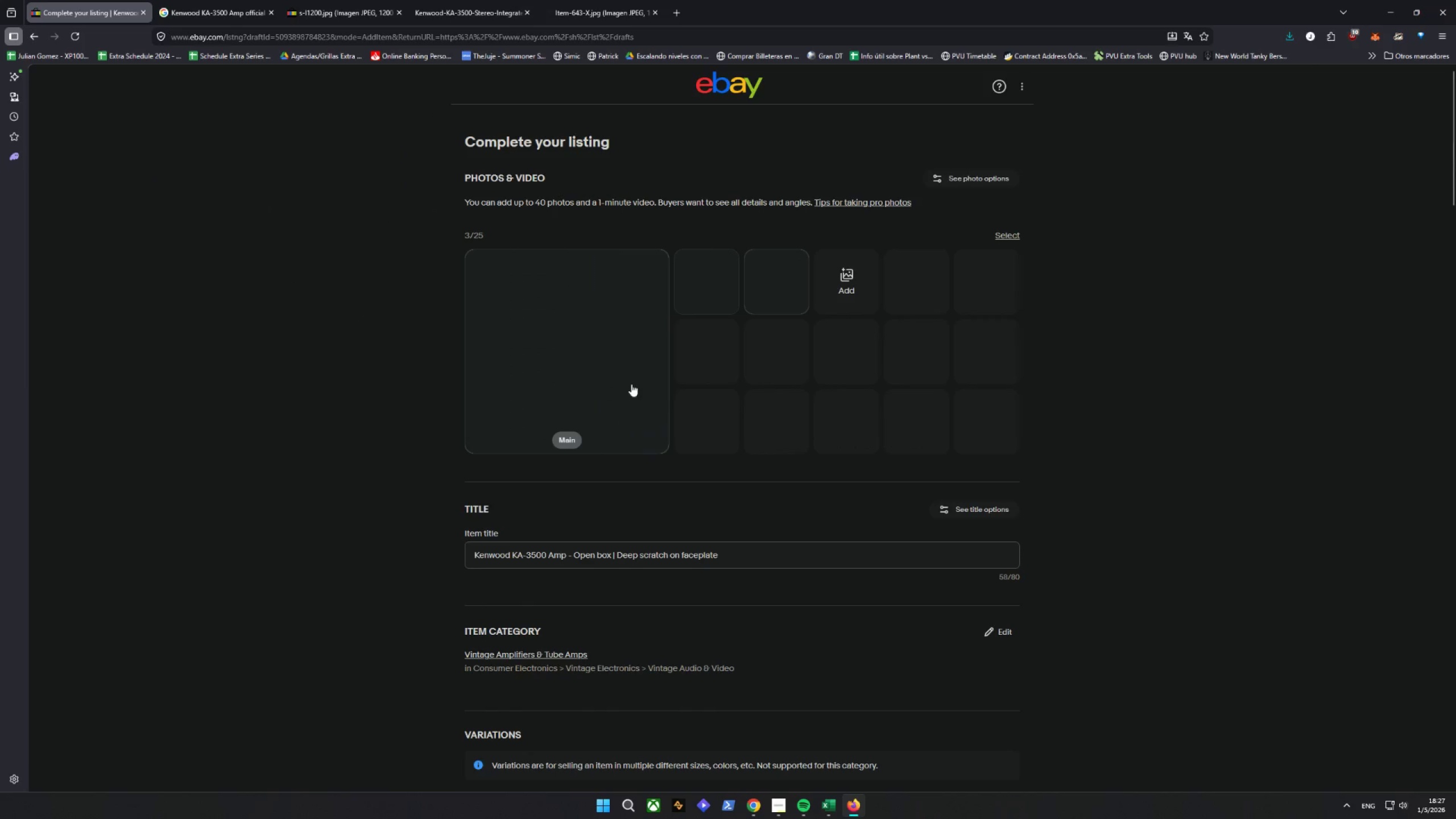 
mouse_move([691, 377])
 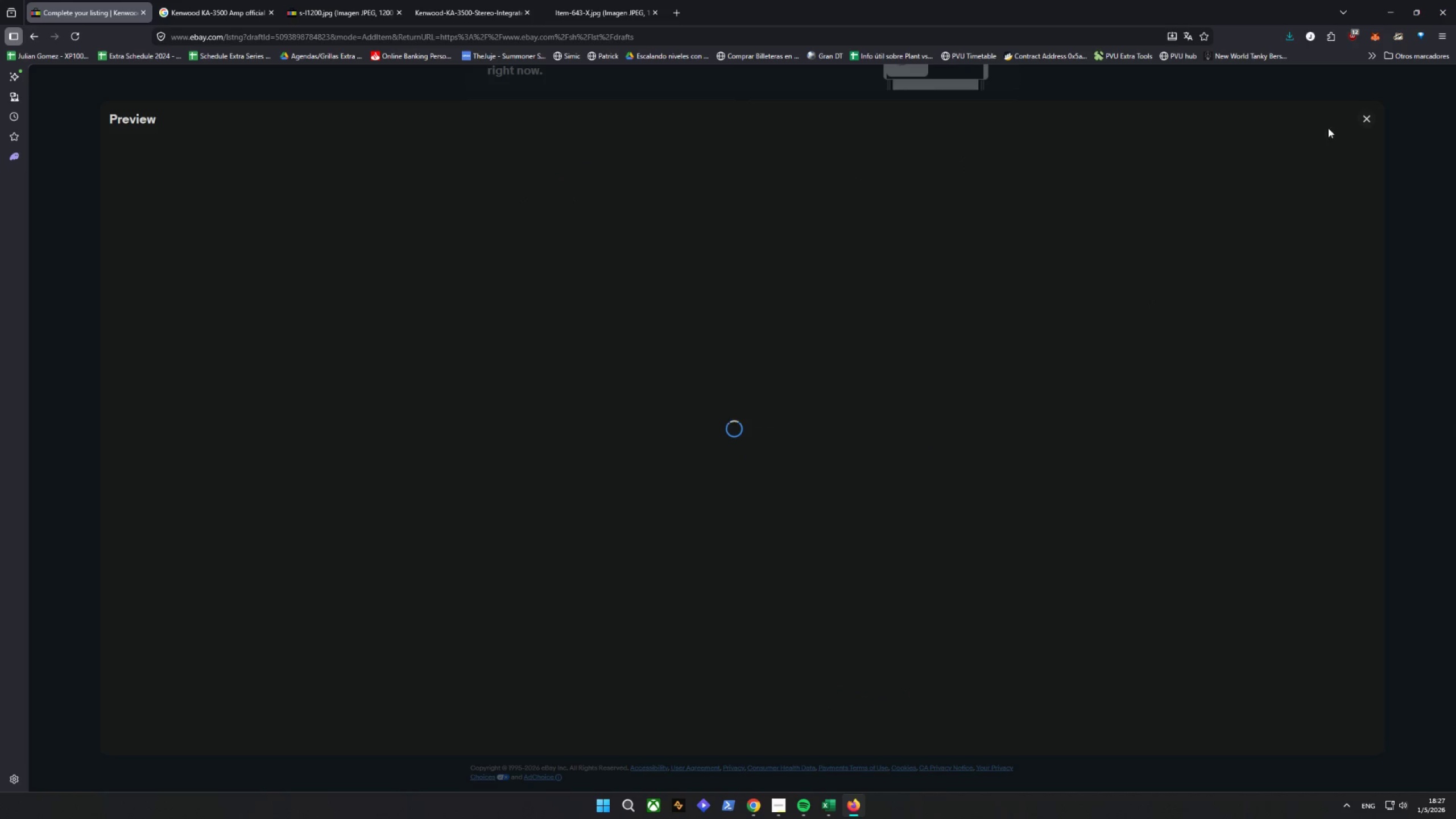 
wait(9.94)
 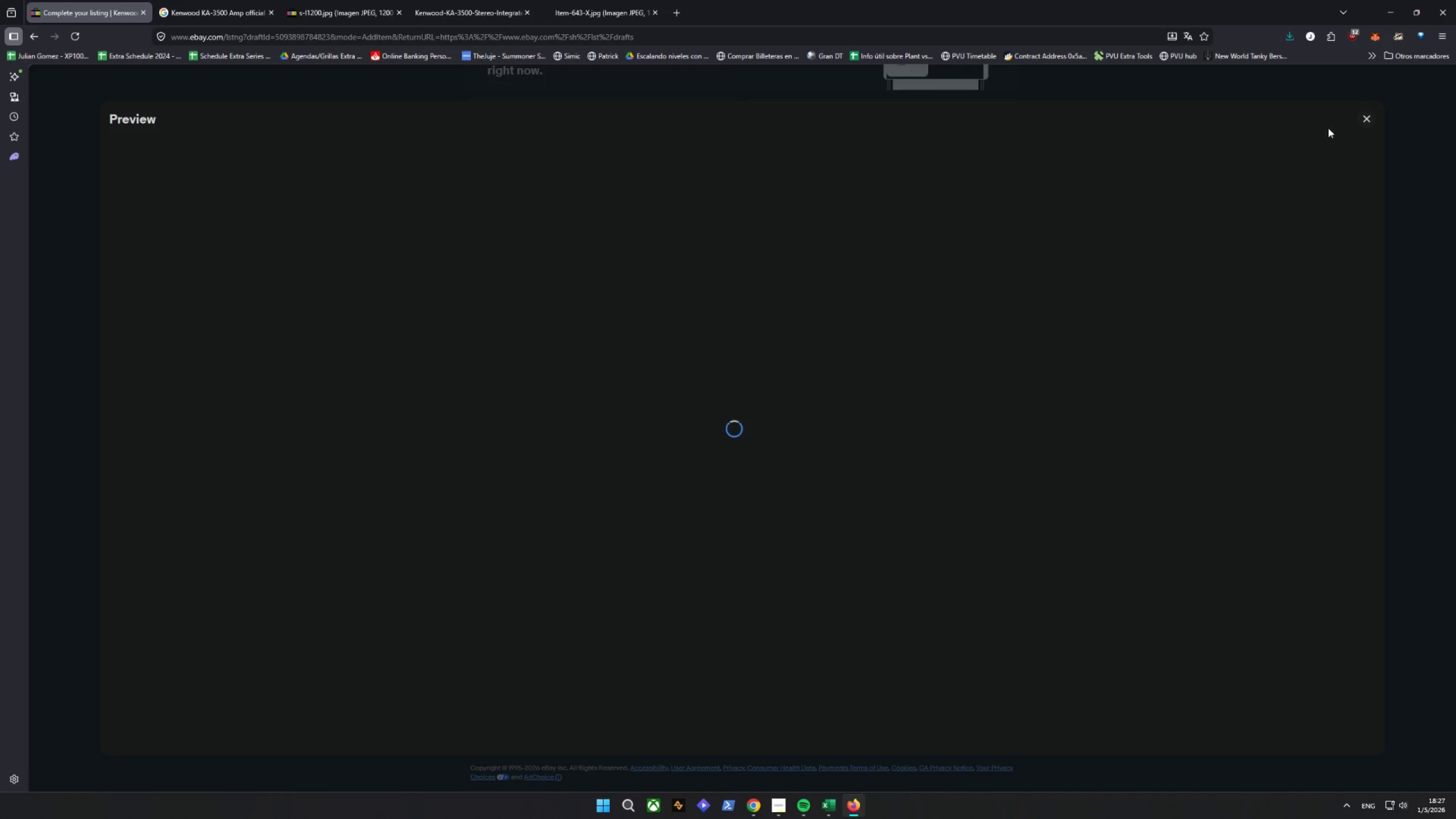 
left_click([1368, 119])
 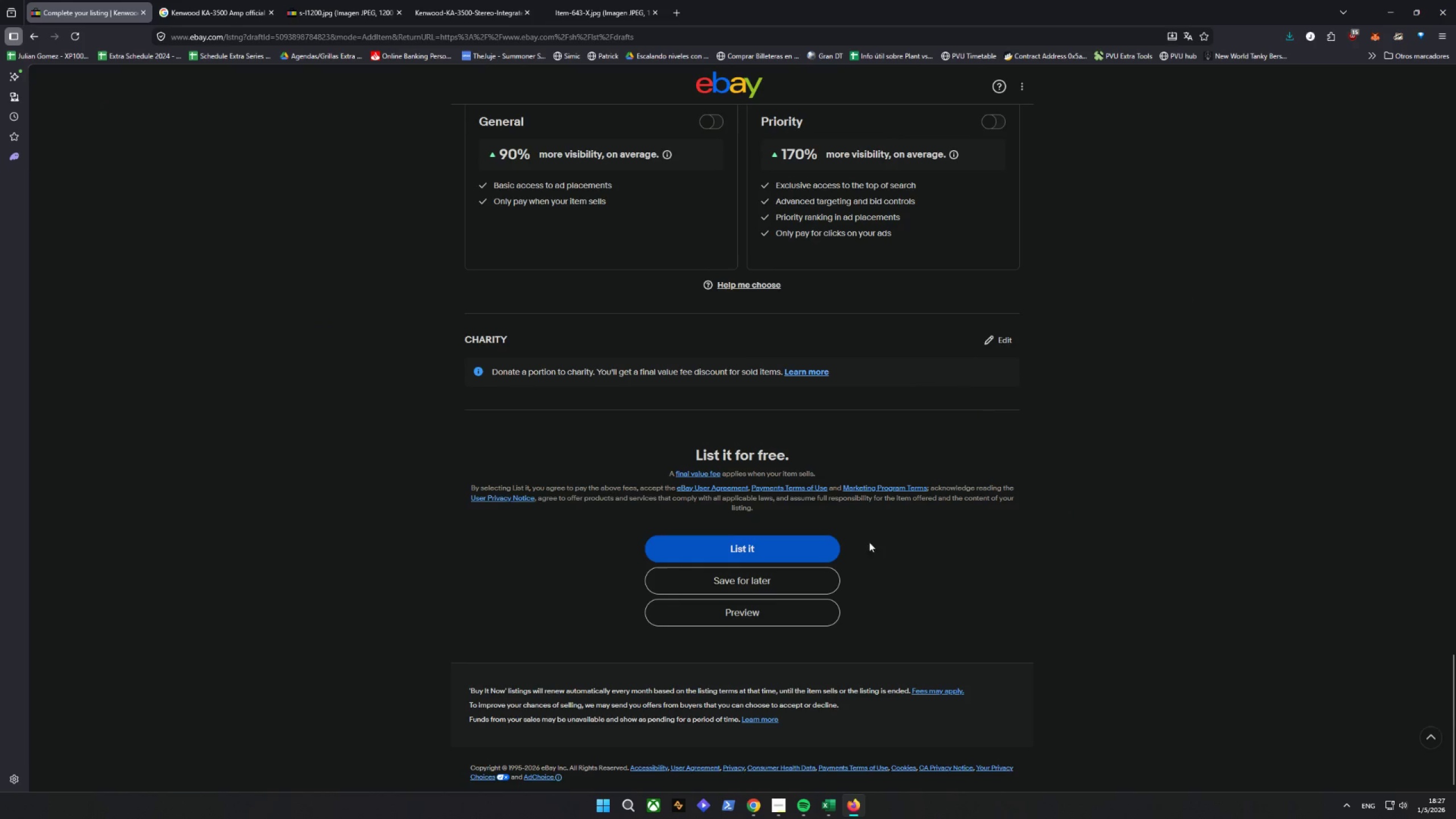 
left_click([764, 579])
 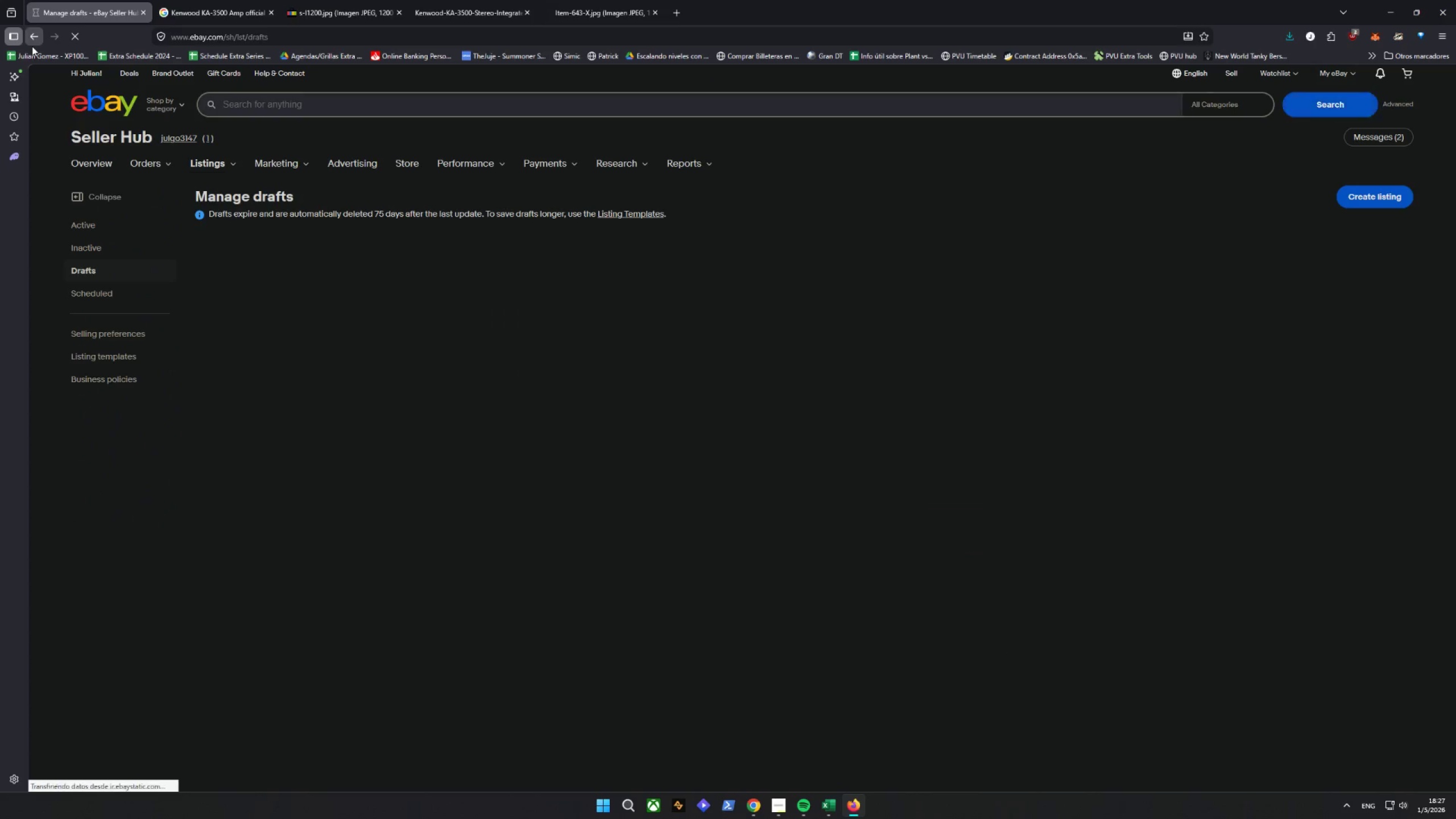 
scroll: coordinate [457, 436], scroll_direction: down, amount: 1.0
 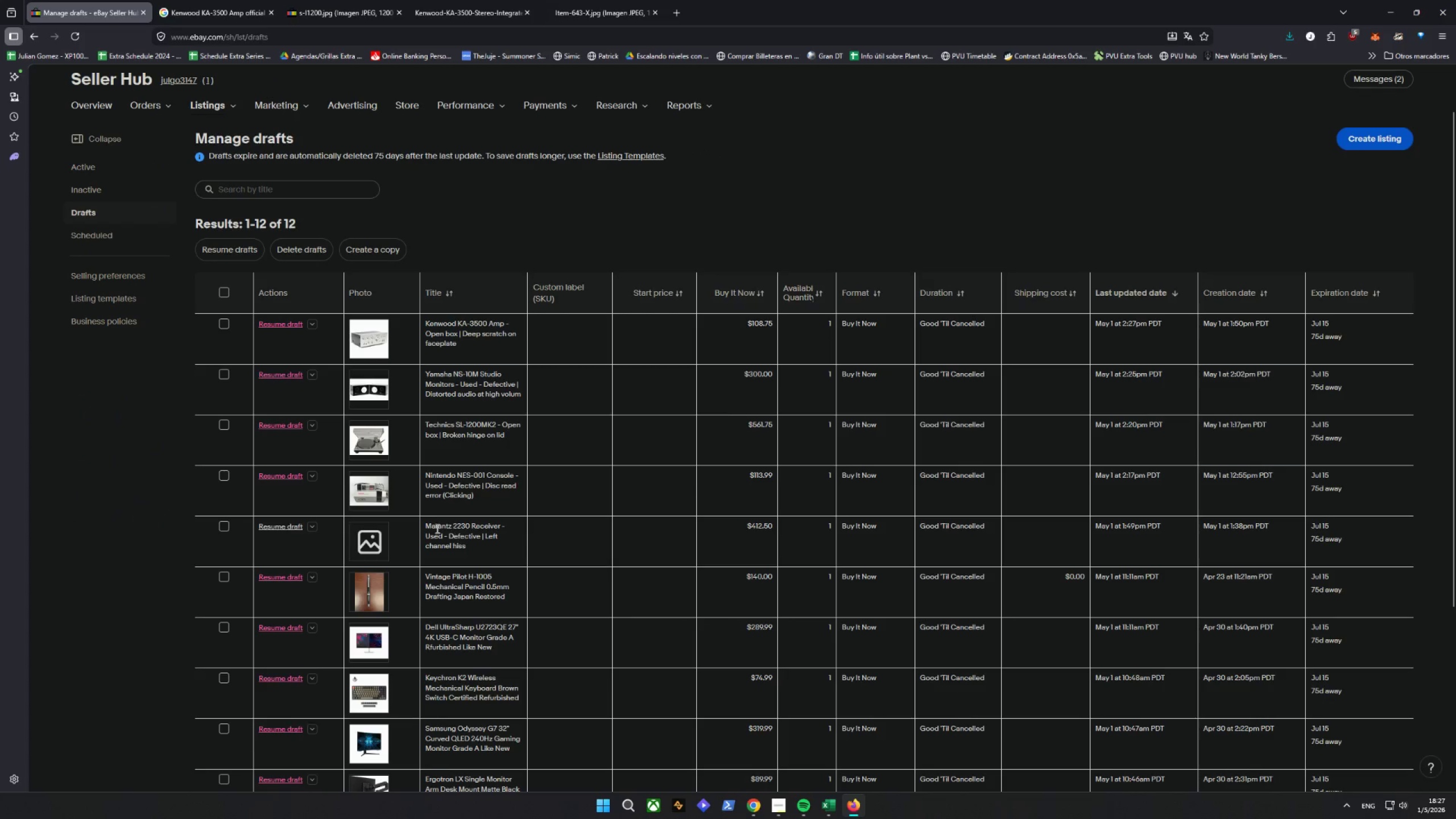 
left_click_drag(start_coordinate=[425, 526], to_coordinate=[500, 530])
 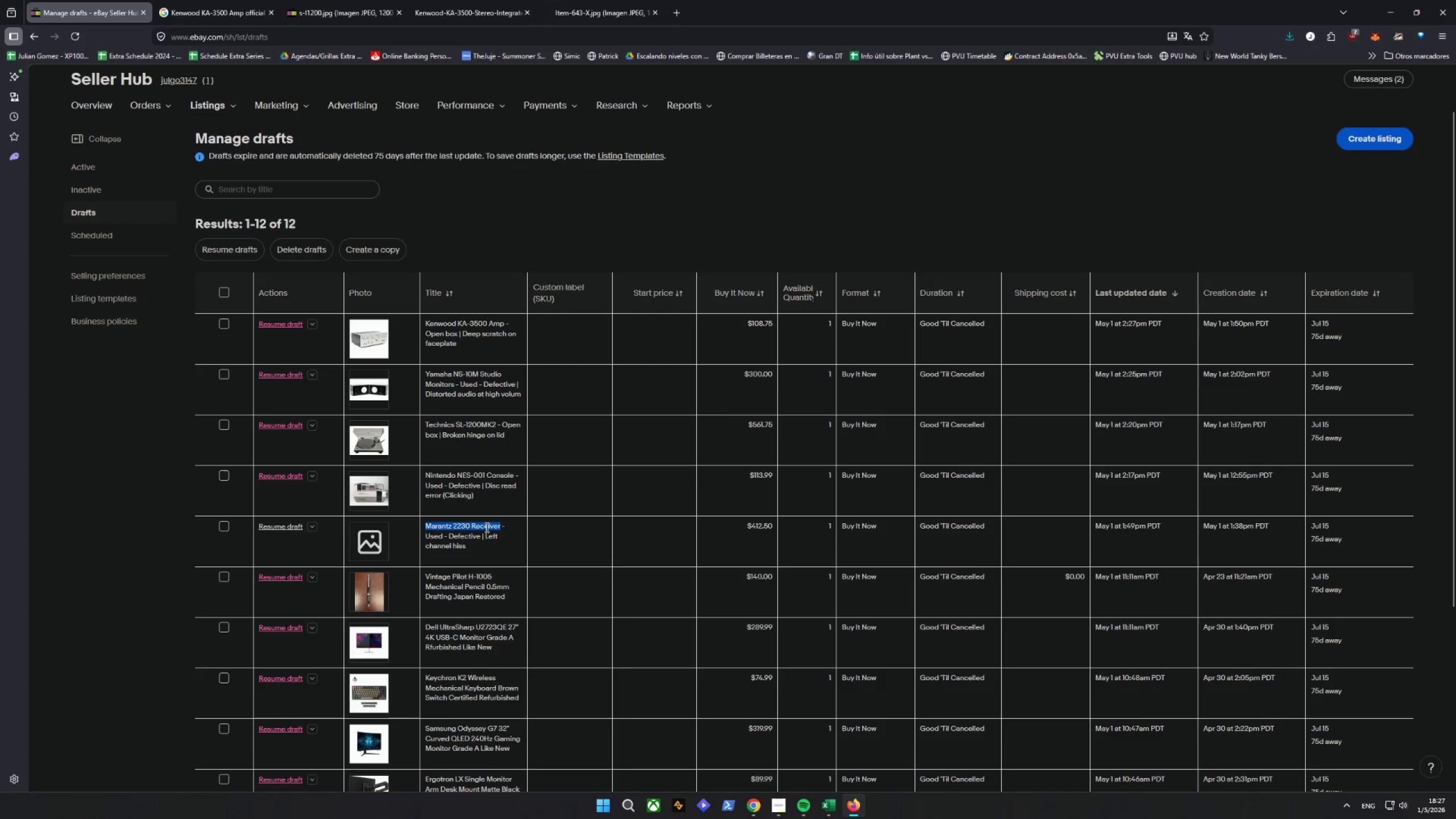 
right_click([486, 527])
 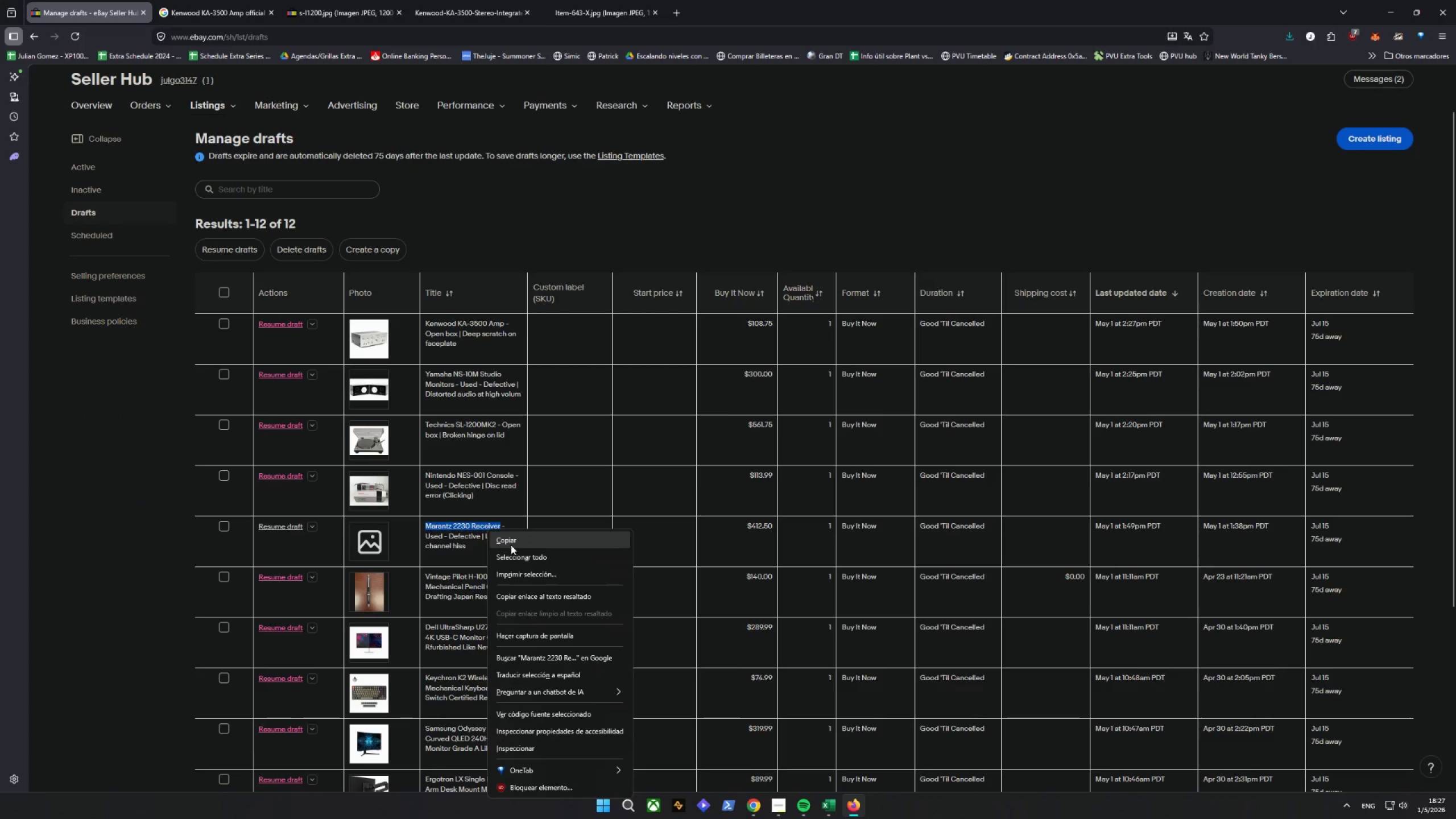 
left_click([511, 545])
 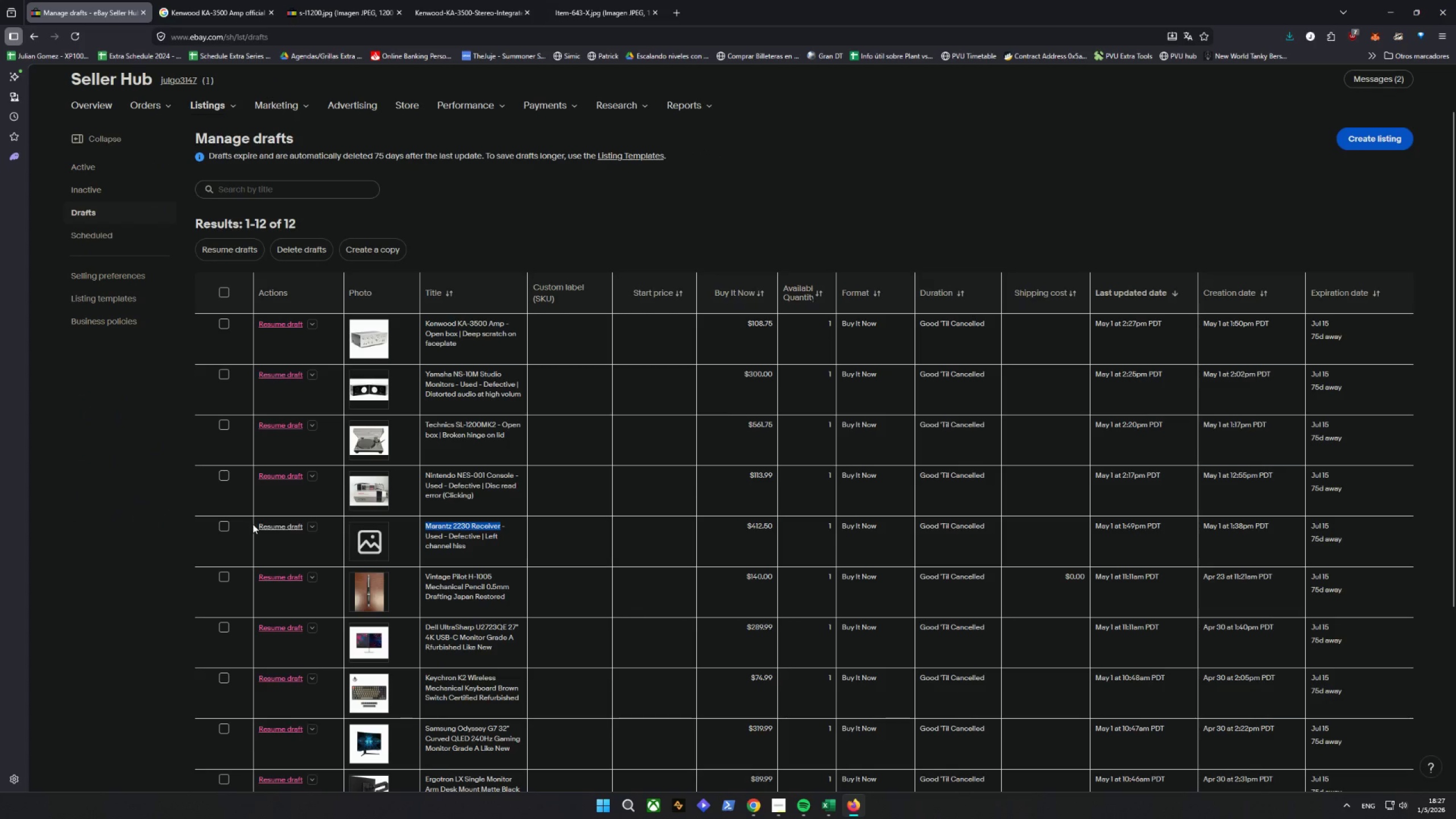 
left_click([286, 526])
 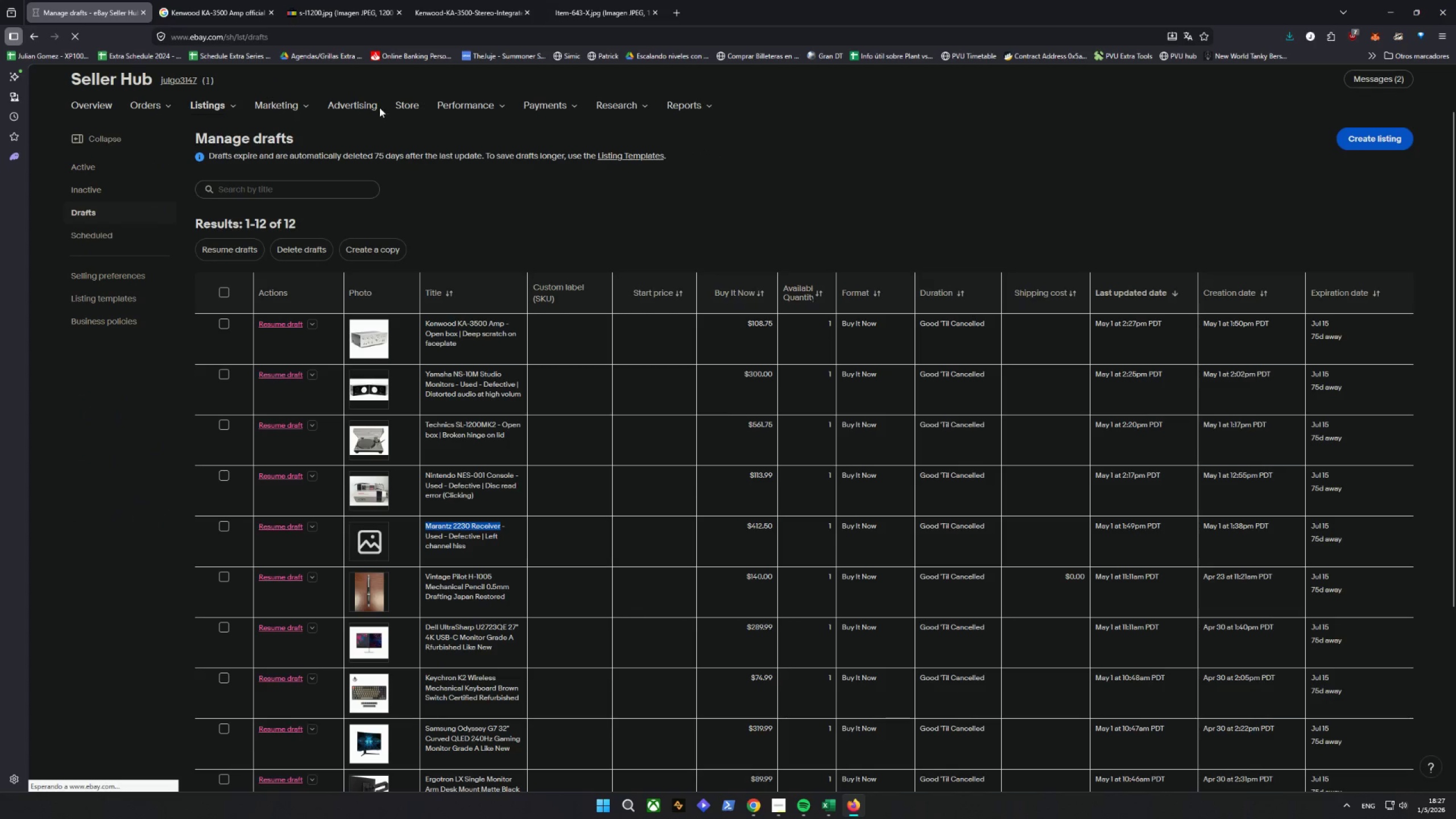 
left_click([229, 0])
 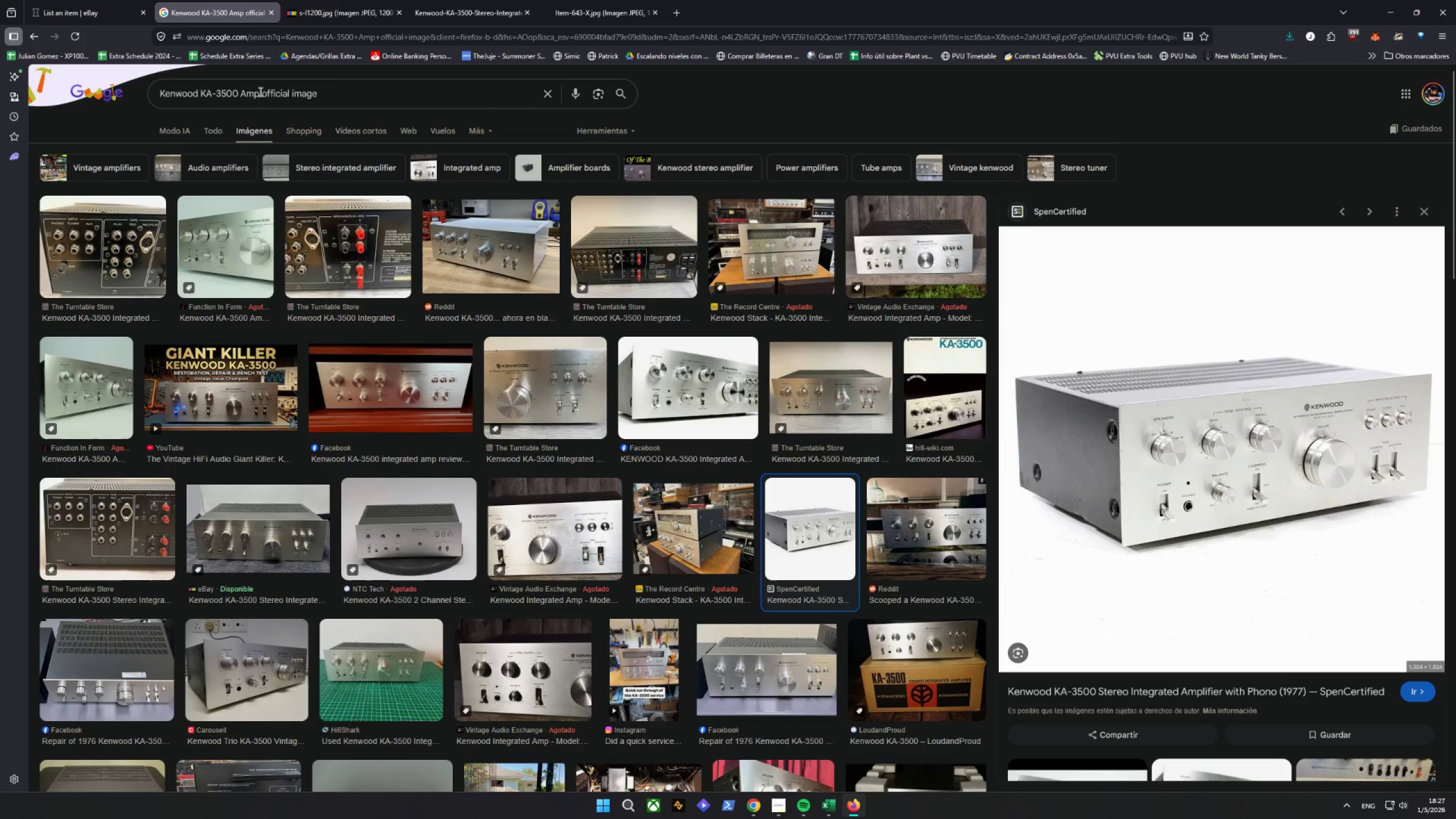 
left_click_drag(start_coordinate=[262, 93], to_coordinate=[0, 110])
 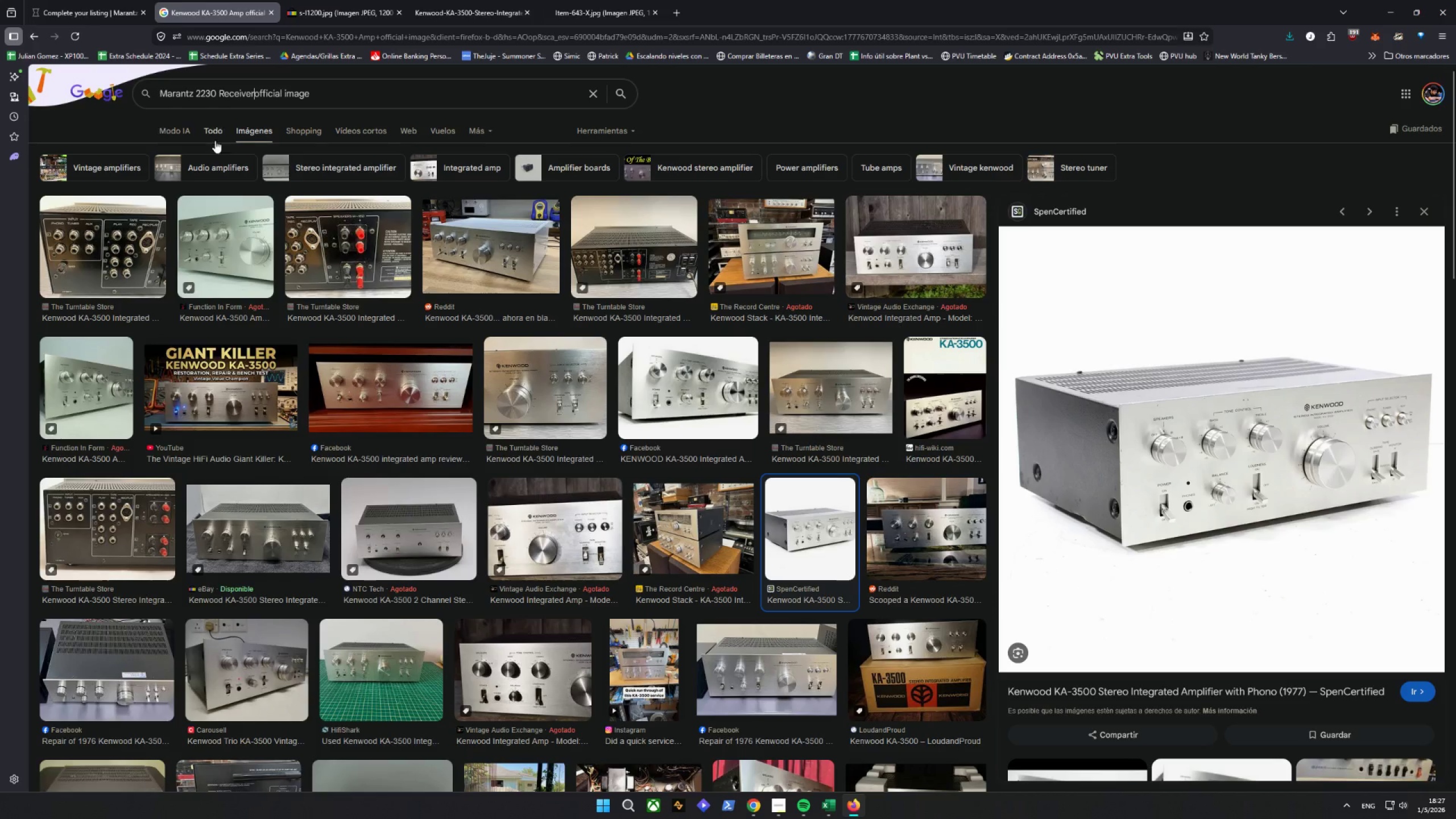 
key(Control+V)
 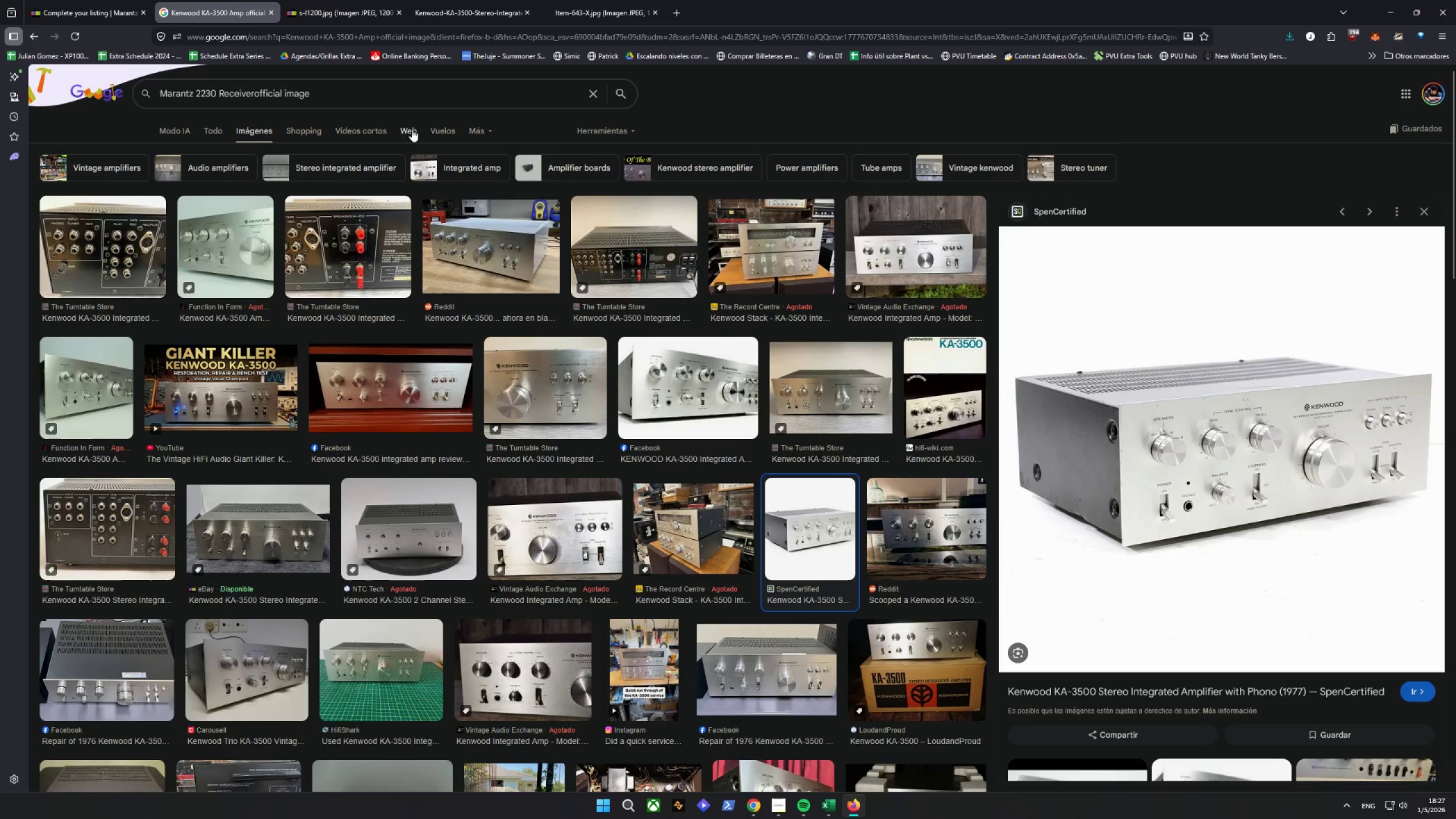 
key(Space)
 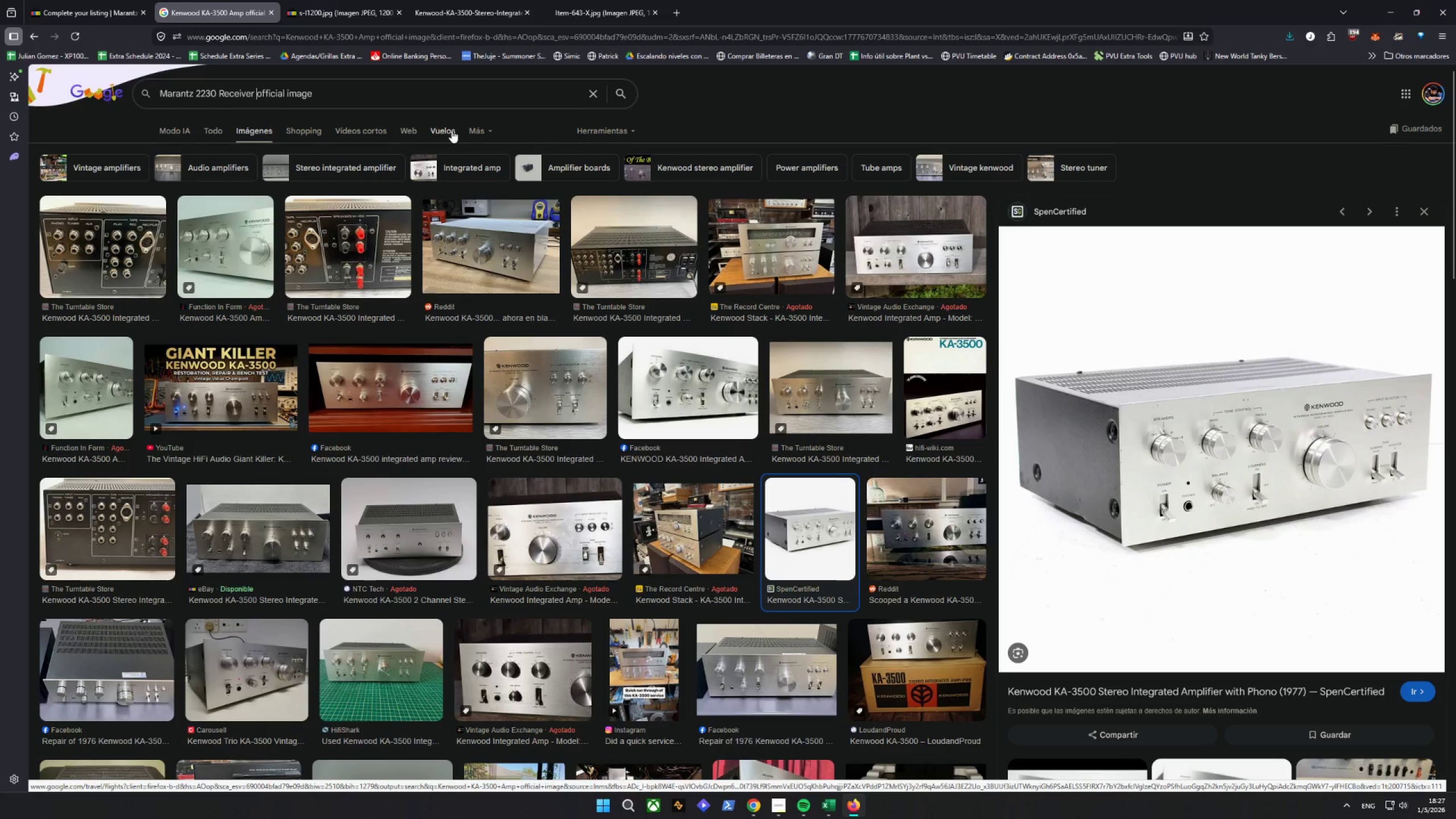 
key(Enter)
 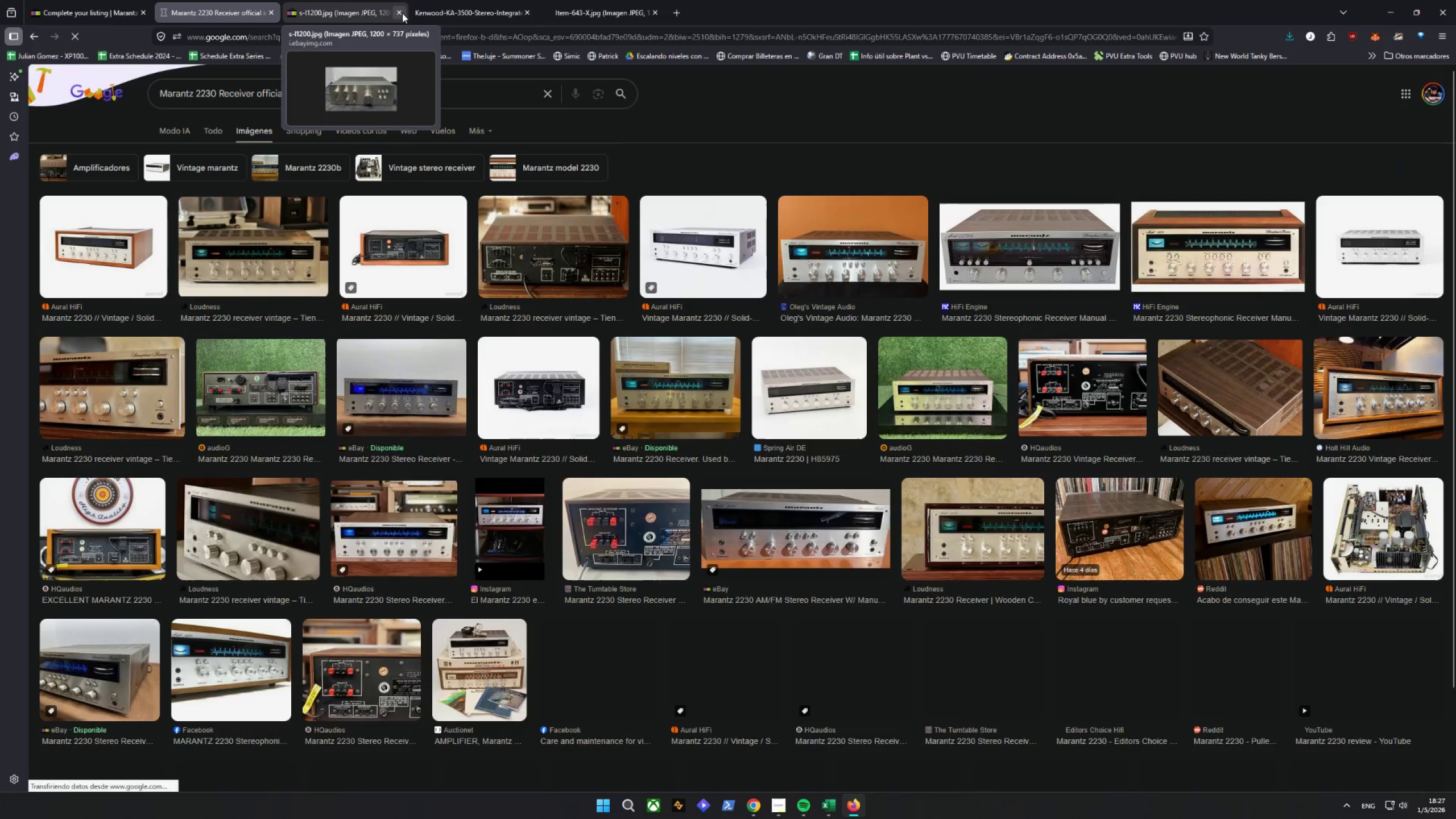 
double_click([403, 13])
 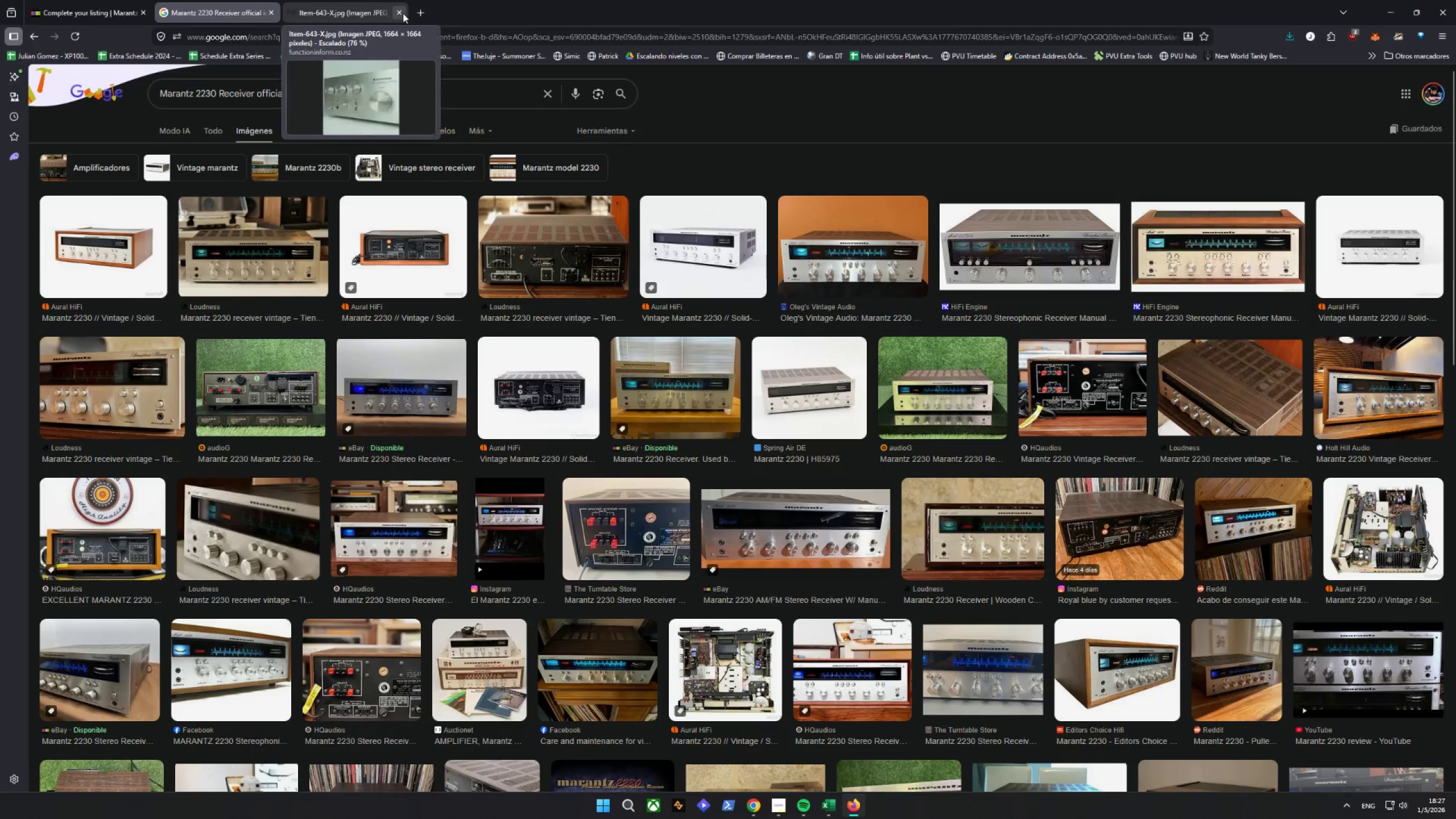 
triple_click([403, 13])
 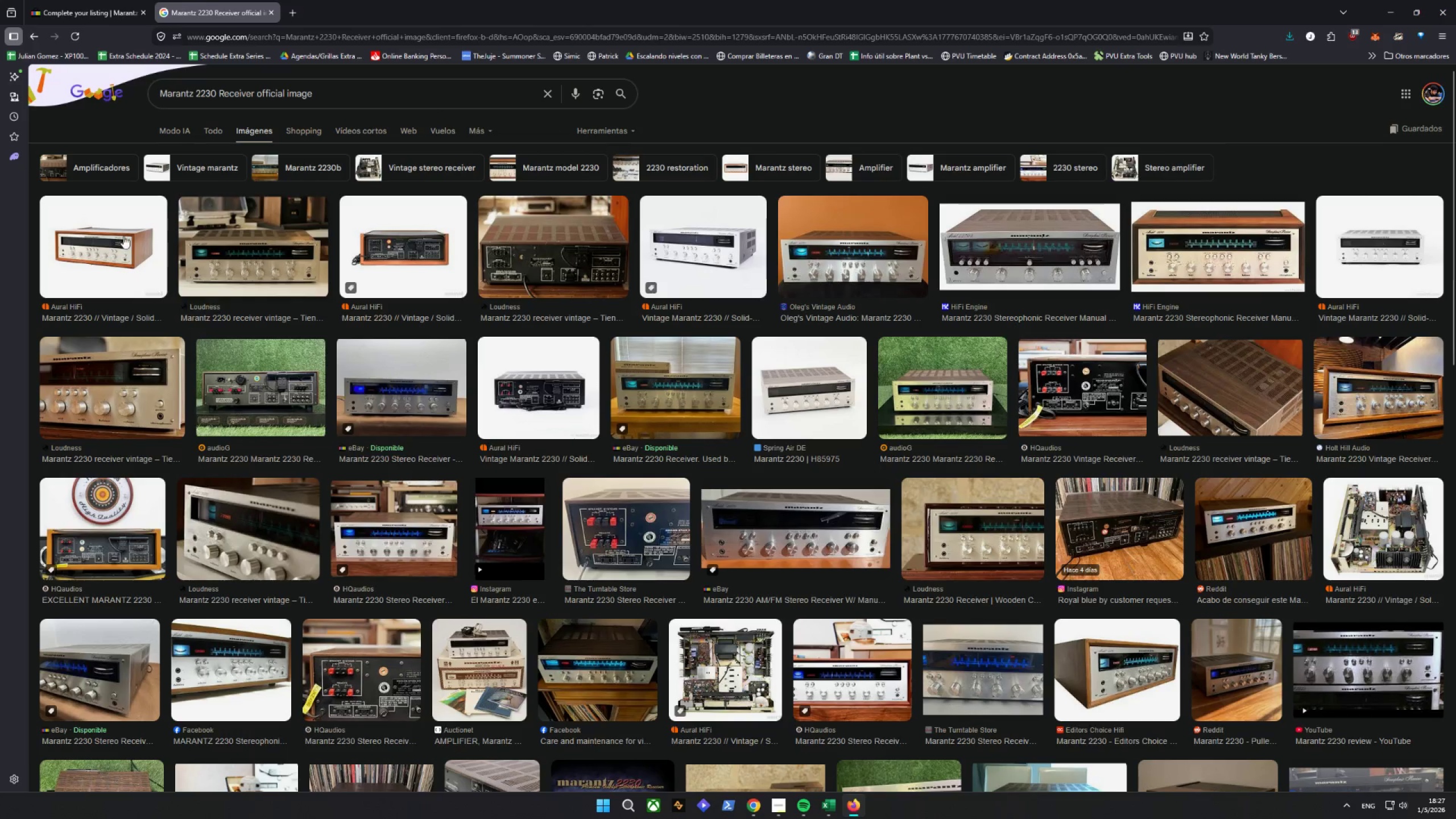 
left_click([123, 235])
 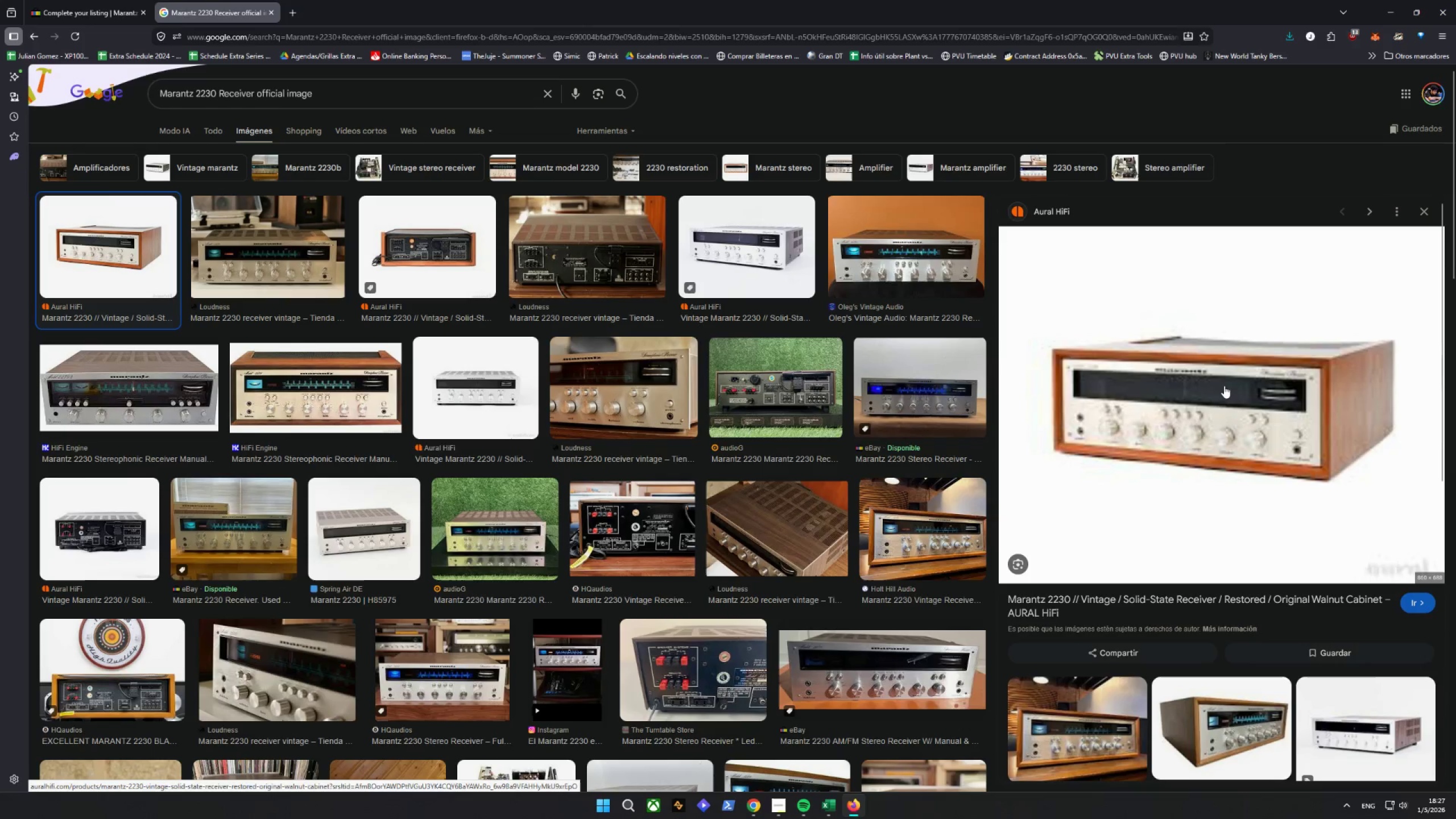 
right_click([1227, 382])
 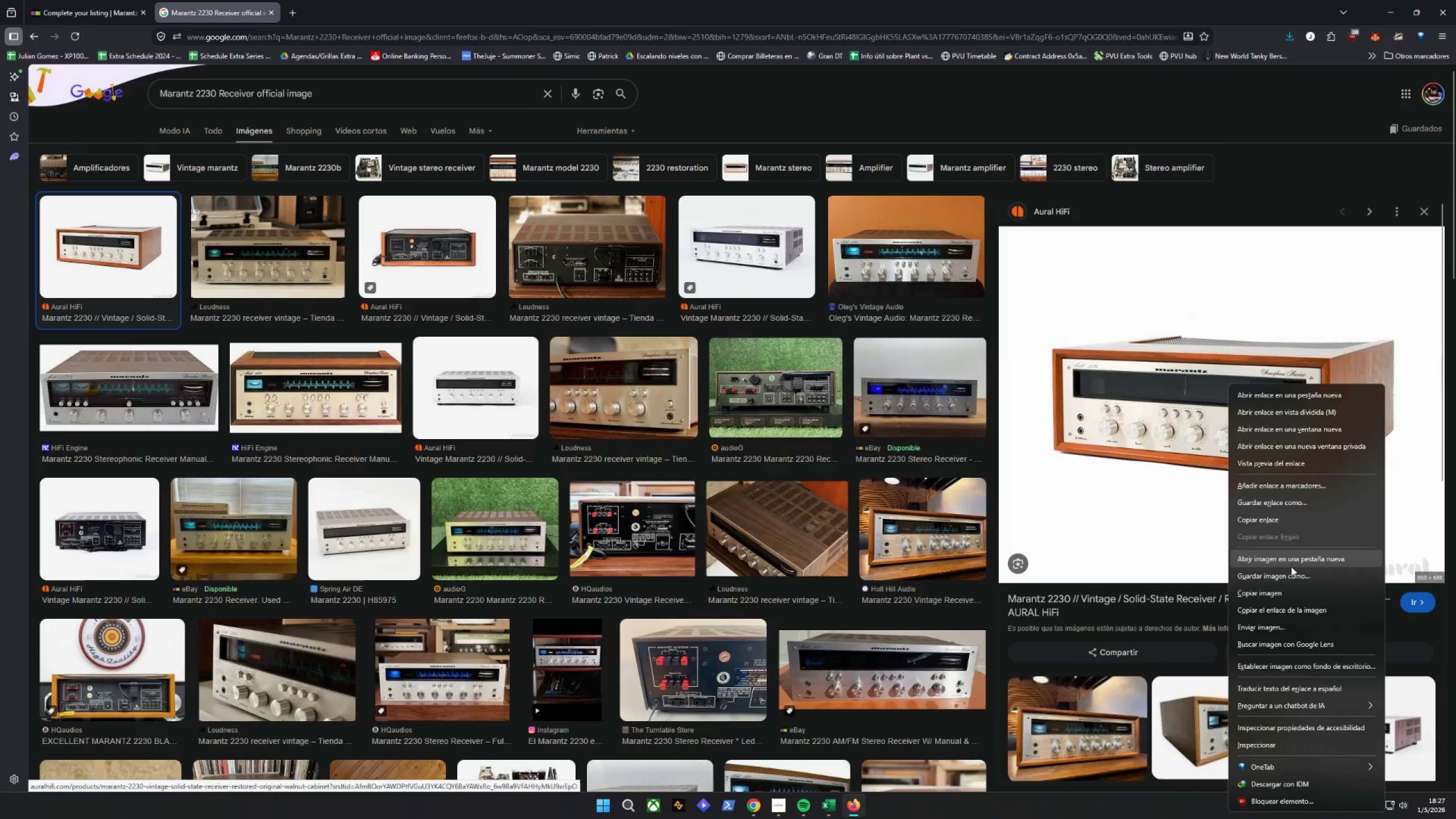 
left_click([1290, 561])
 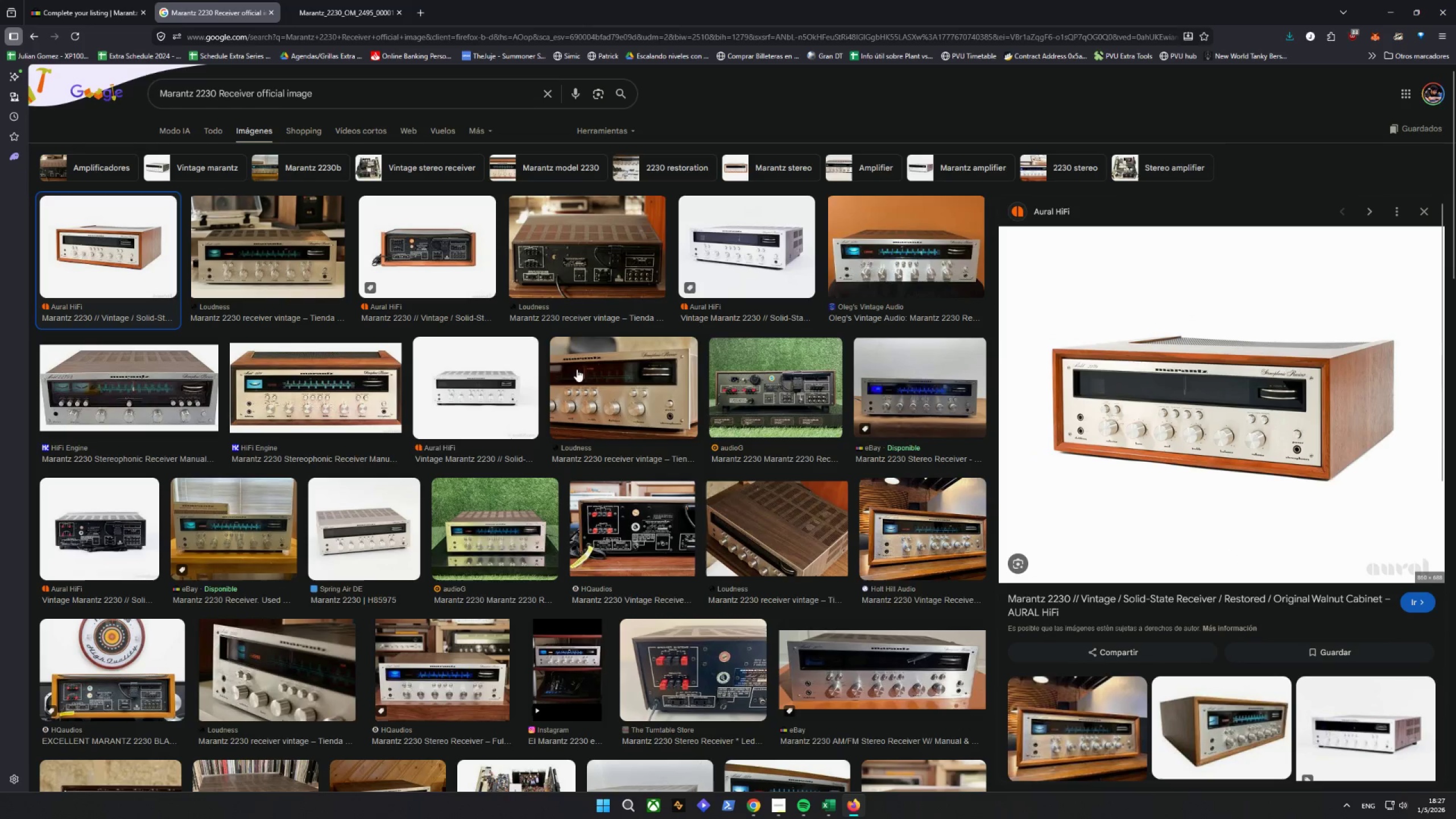 
left_click([402, 249])
 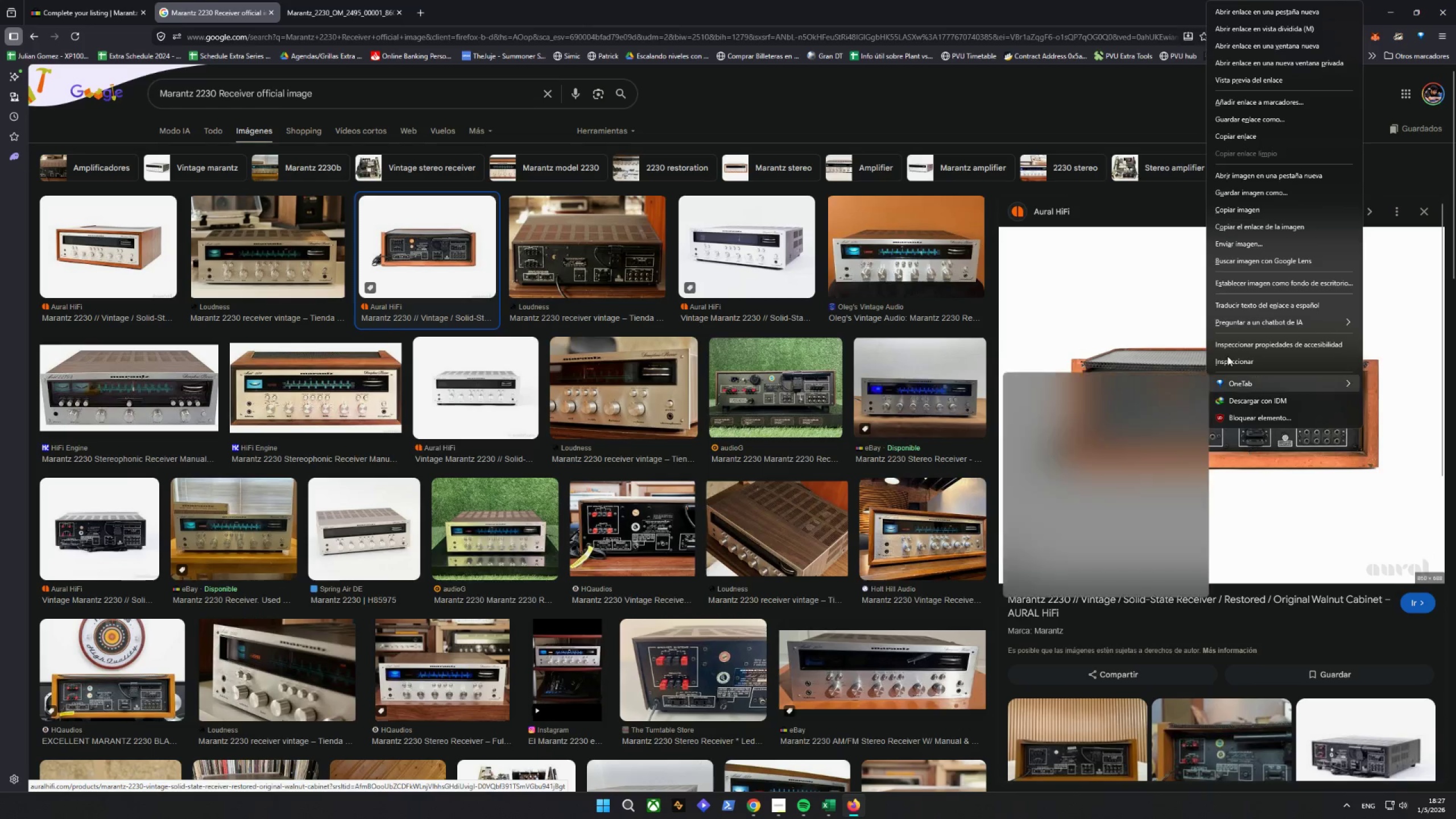 
left_click([1251, 177])
 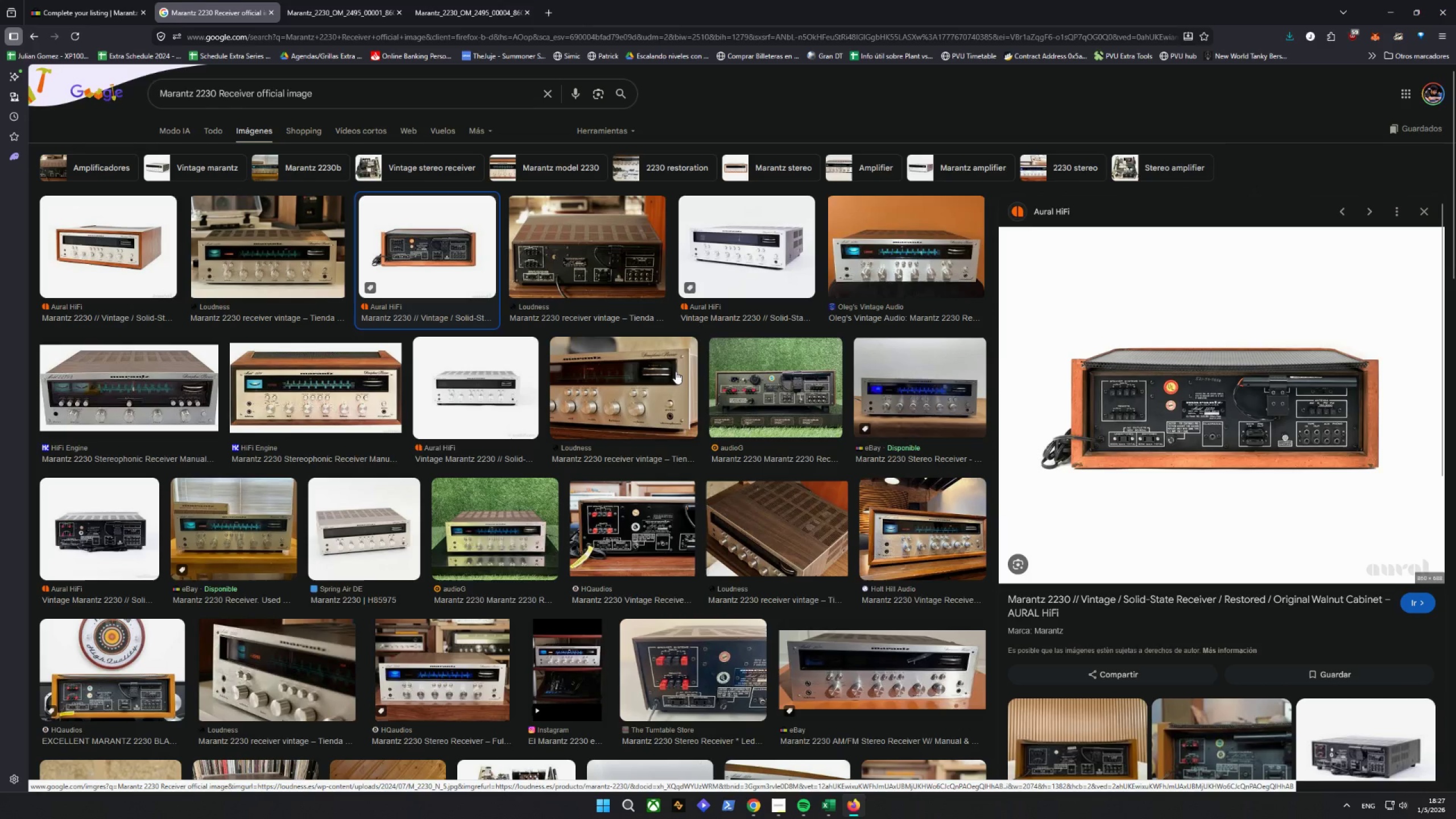 
left_click([757, 239])
 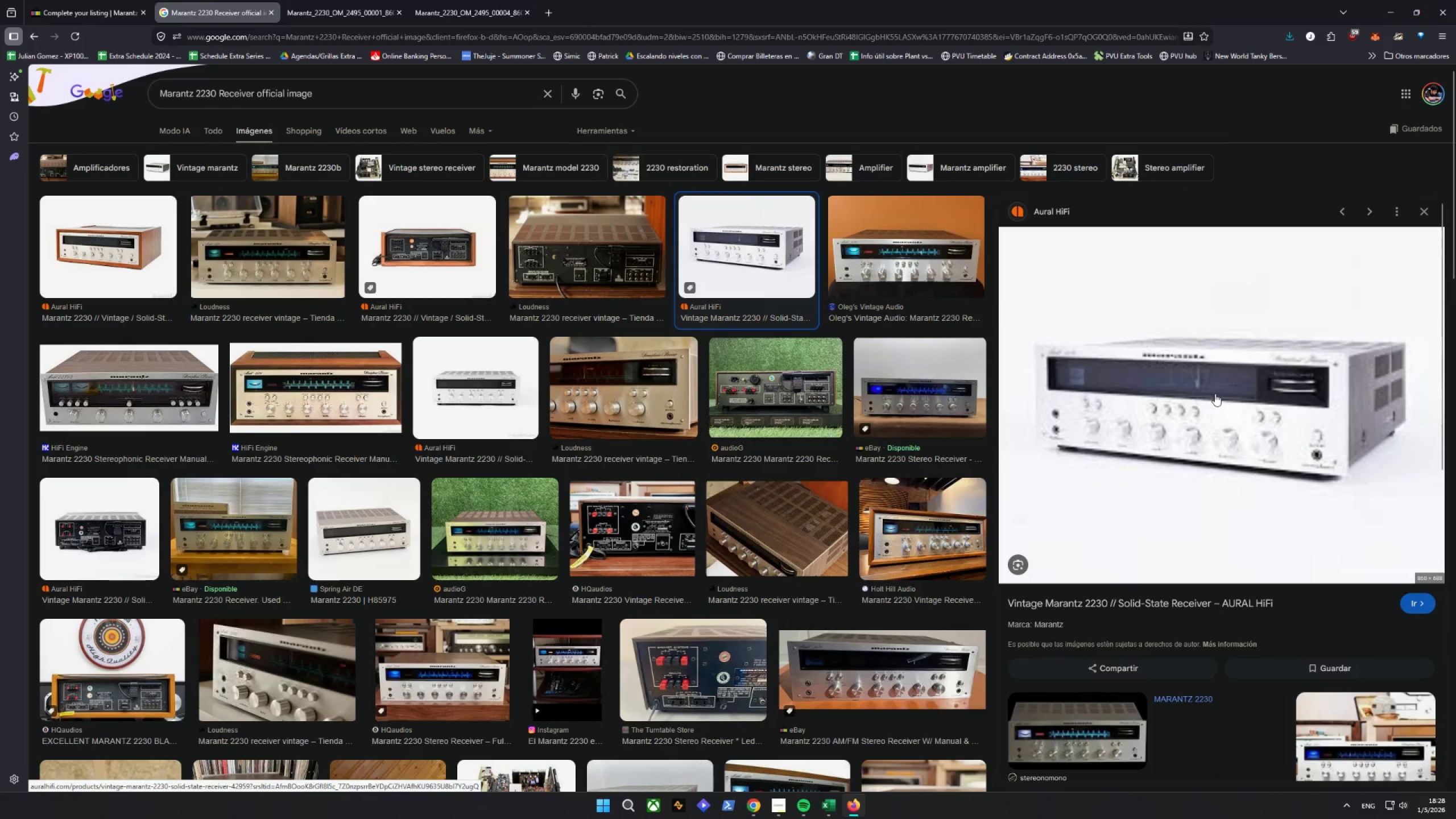 
right_click([1215, 393])
 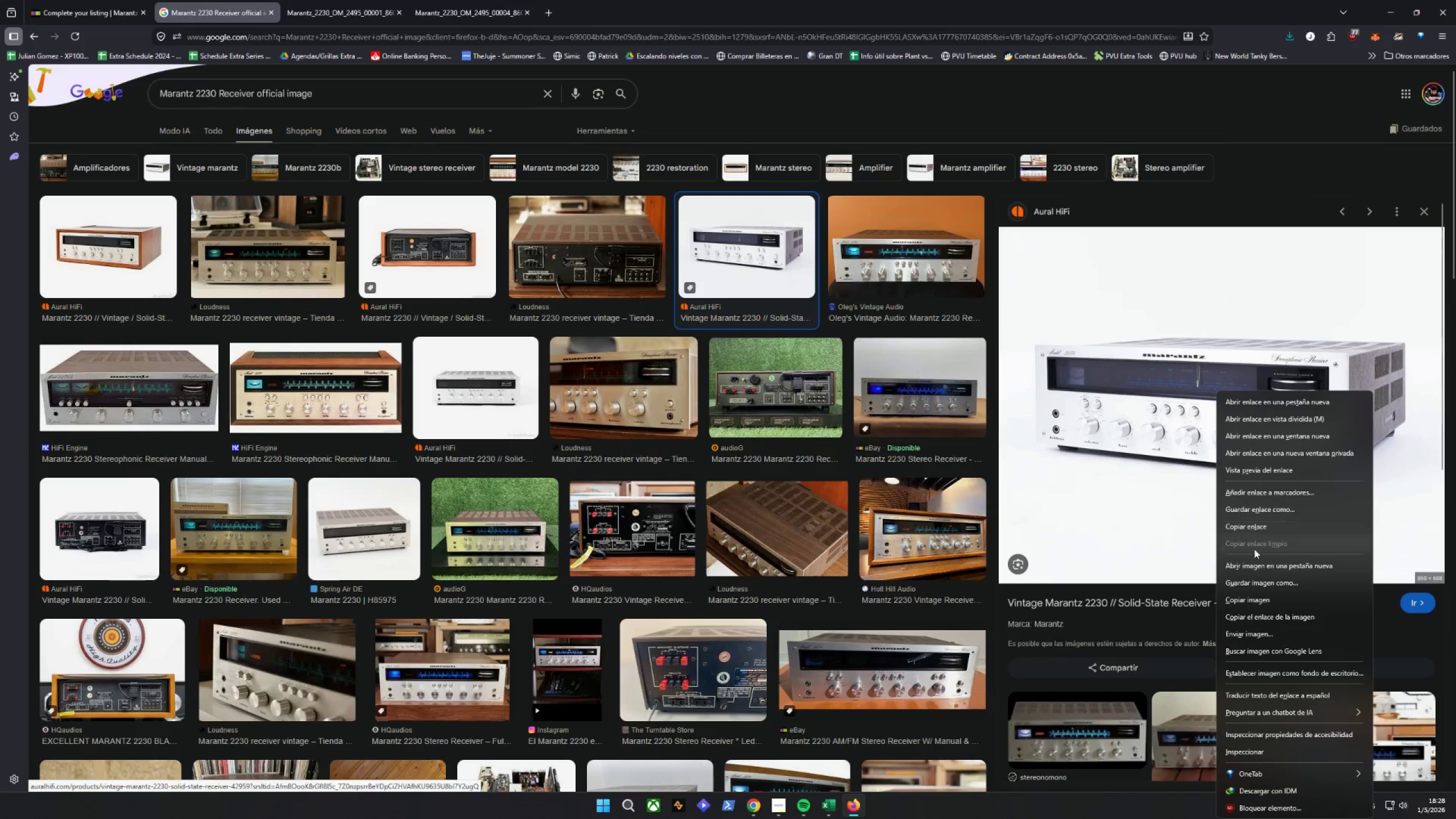 
left_click([1249, 562])
 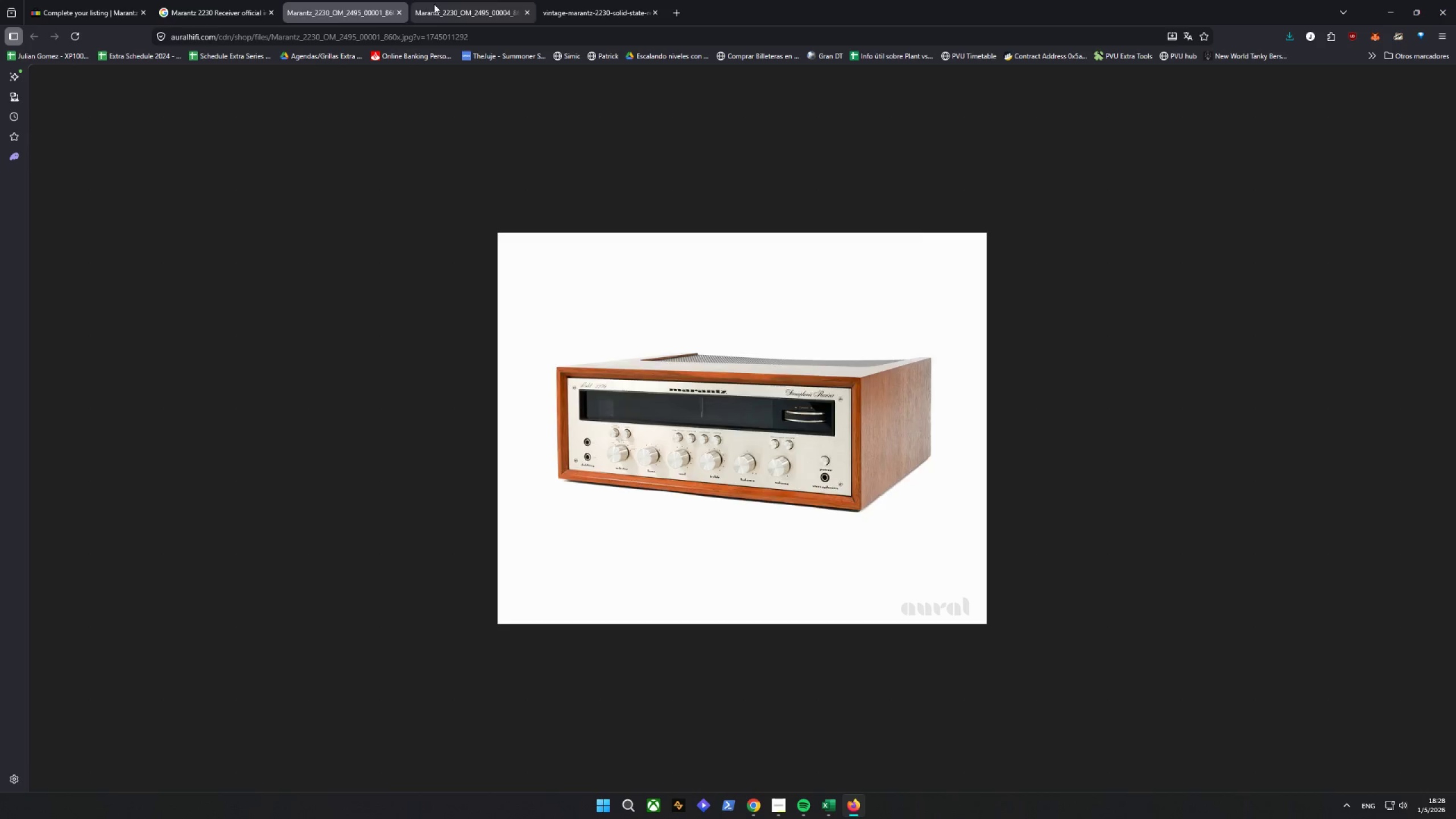 
double_click([600, 0])
 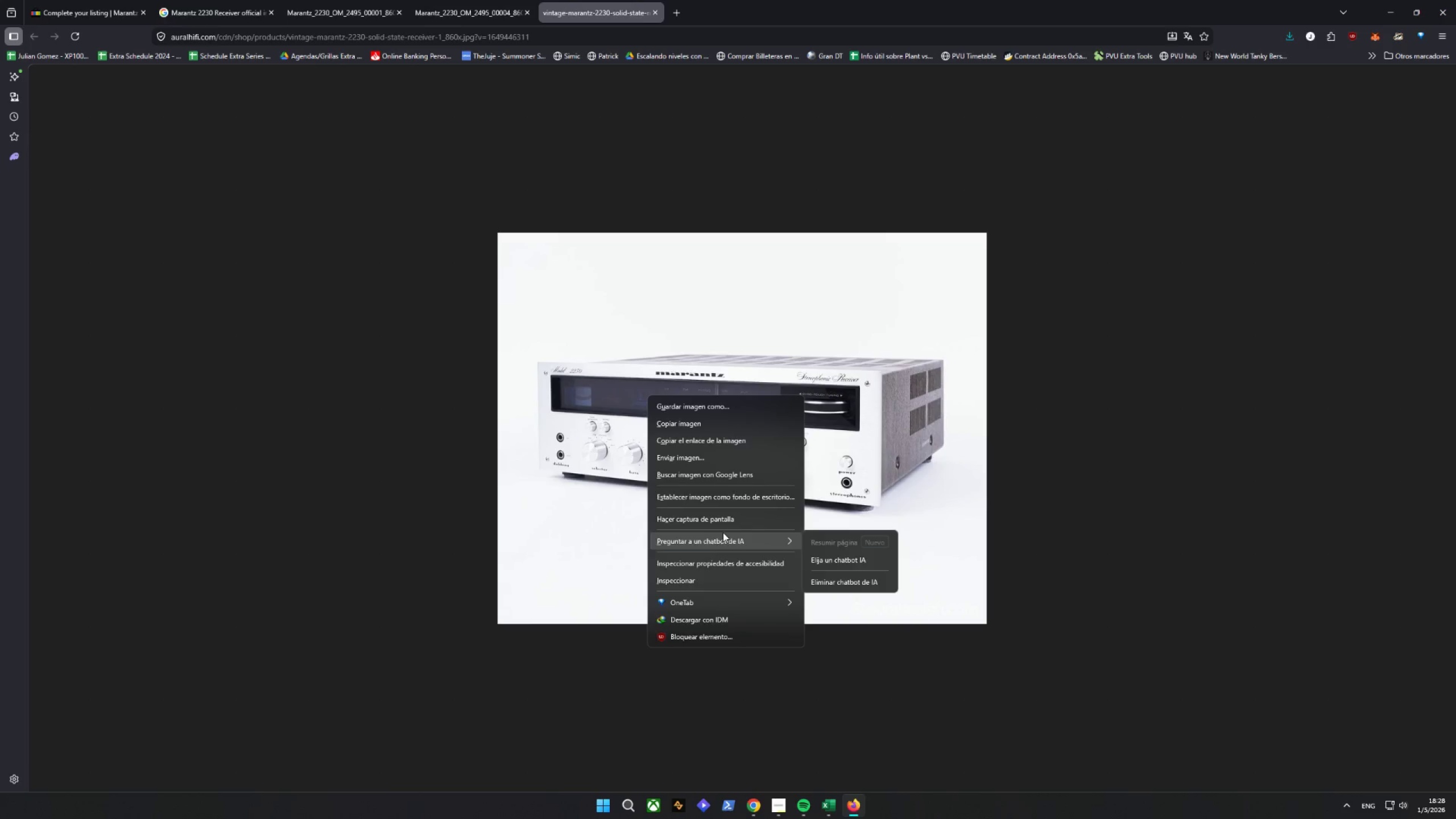 
left_click([705, 402])
 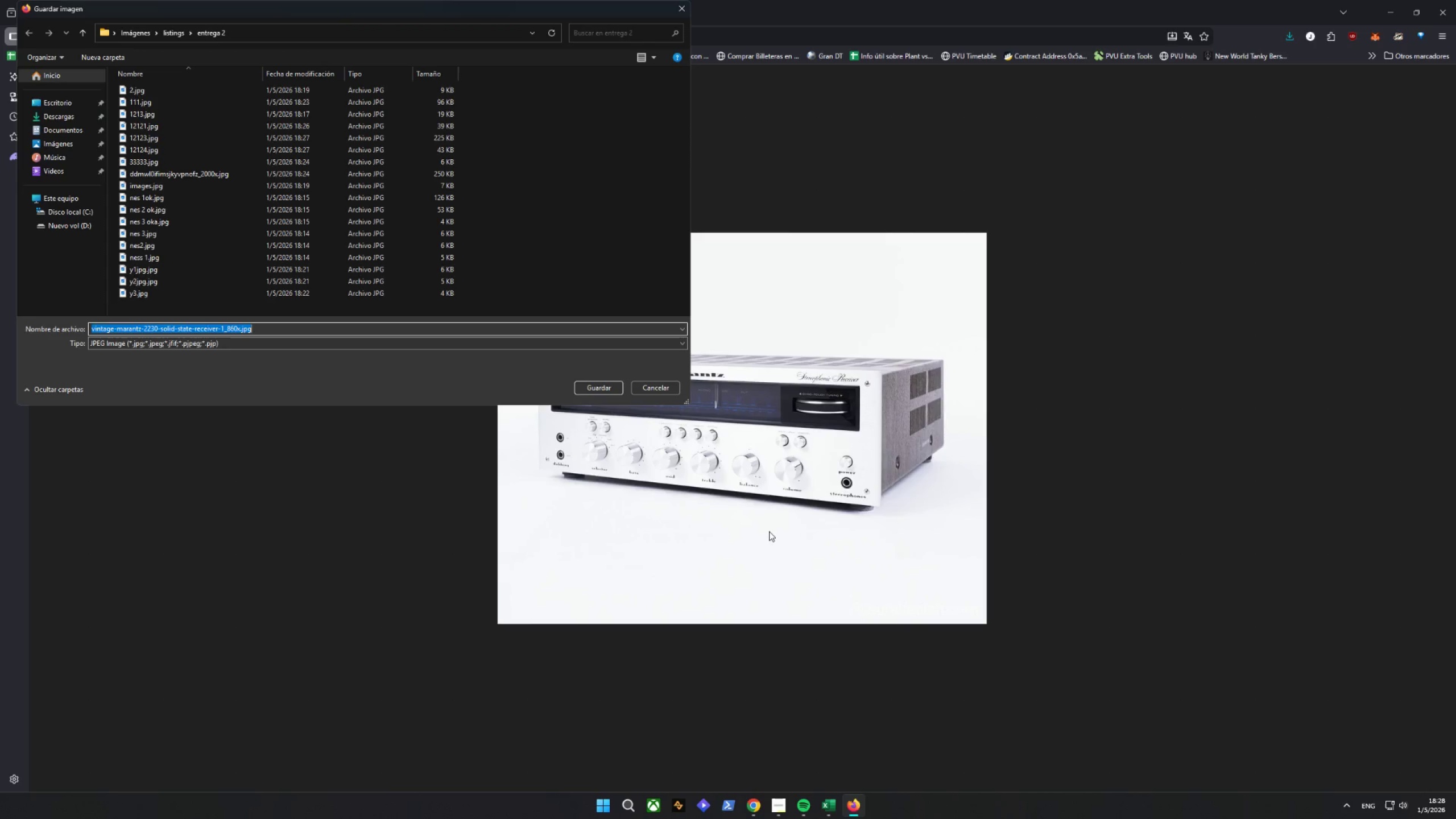 
type(mara1)
 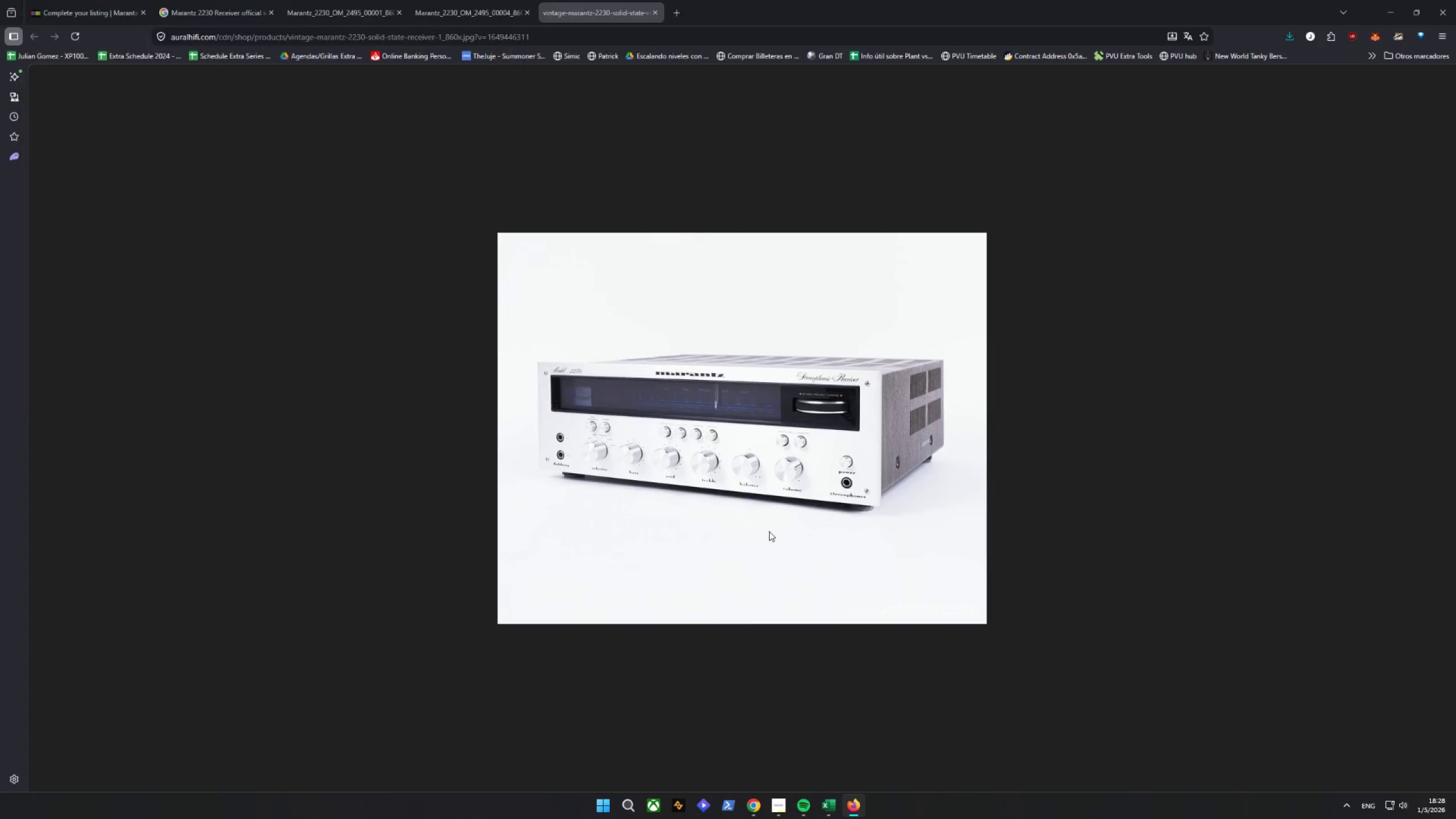 
key(Enter)
 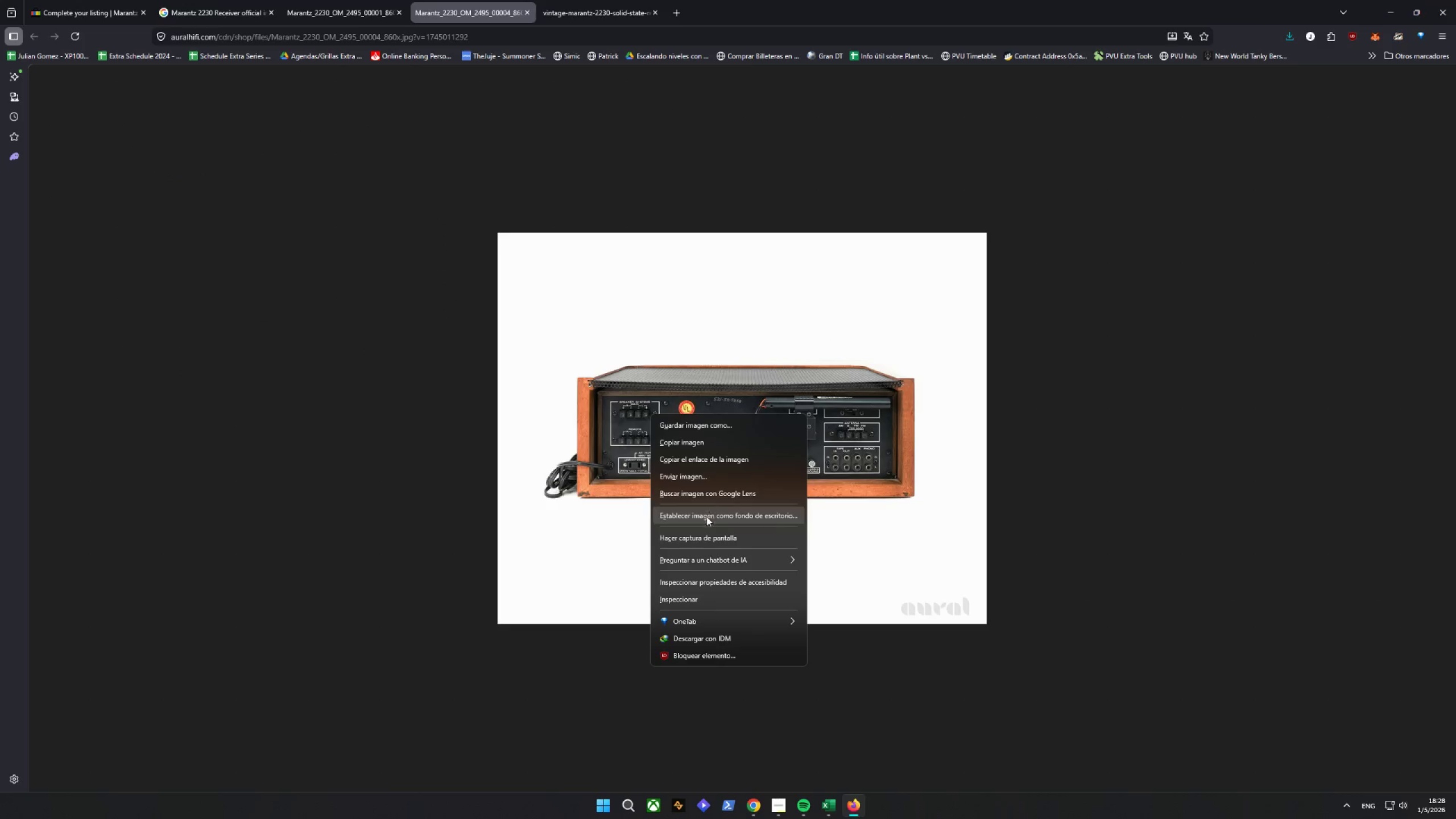 
left_click([695, 425])
 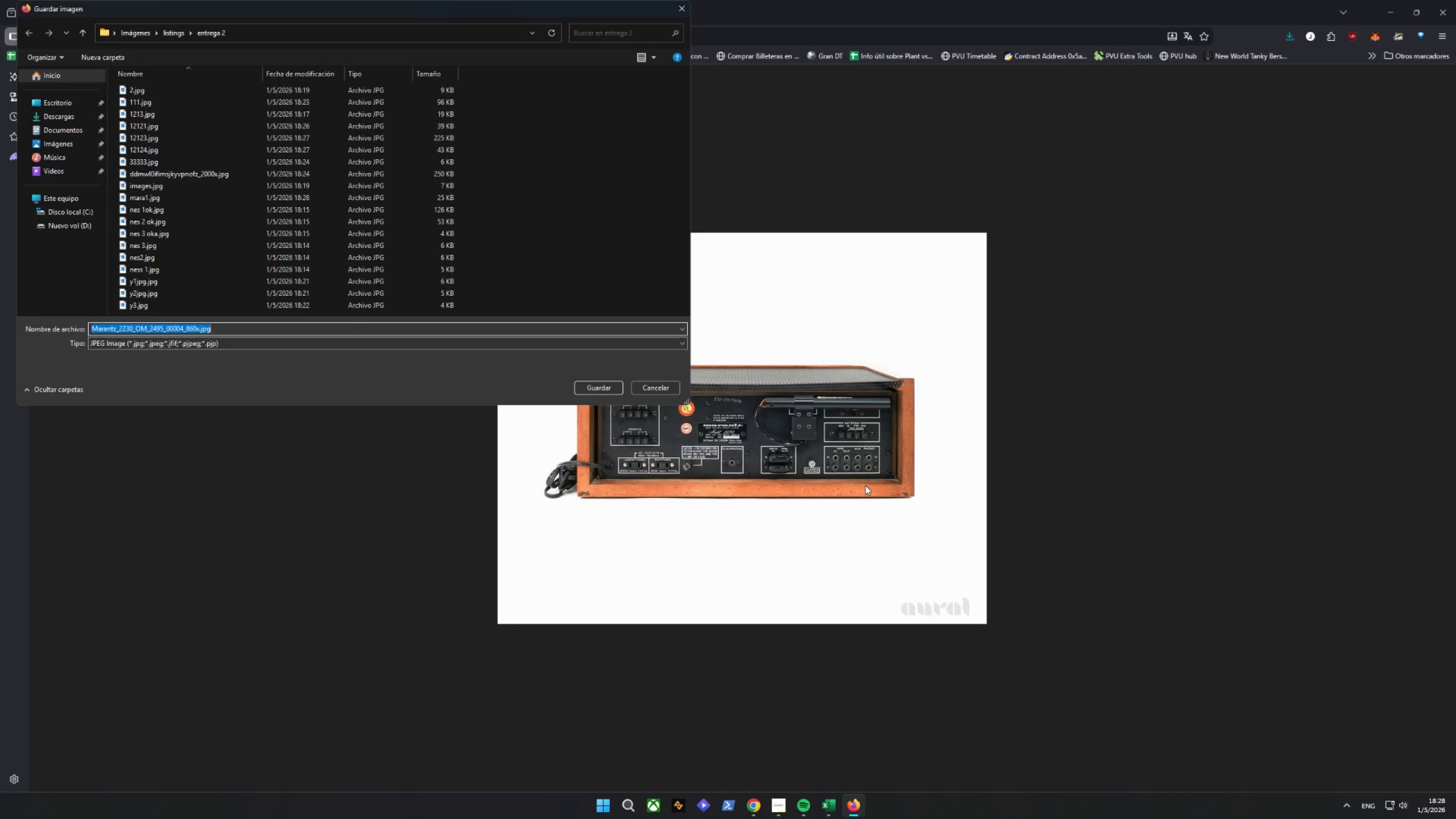 
type(mara2)
 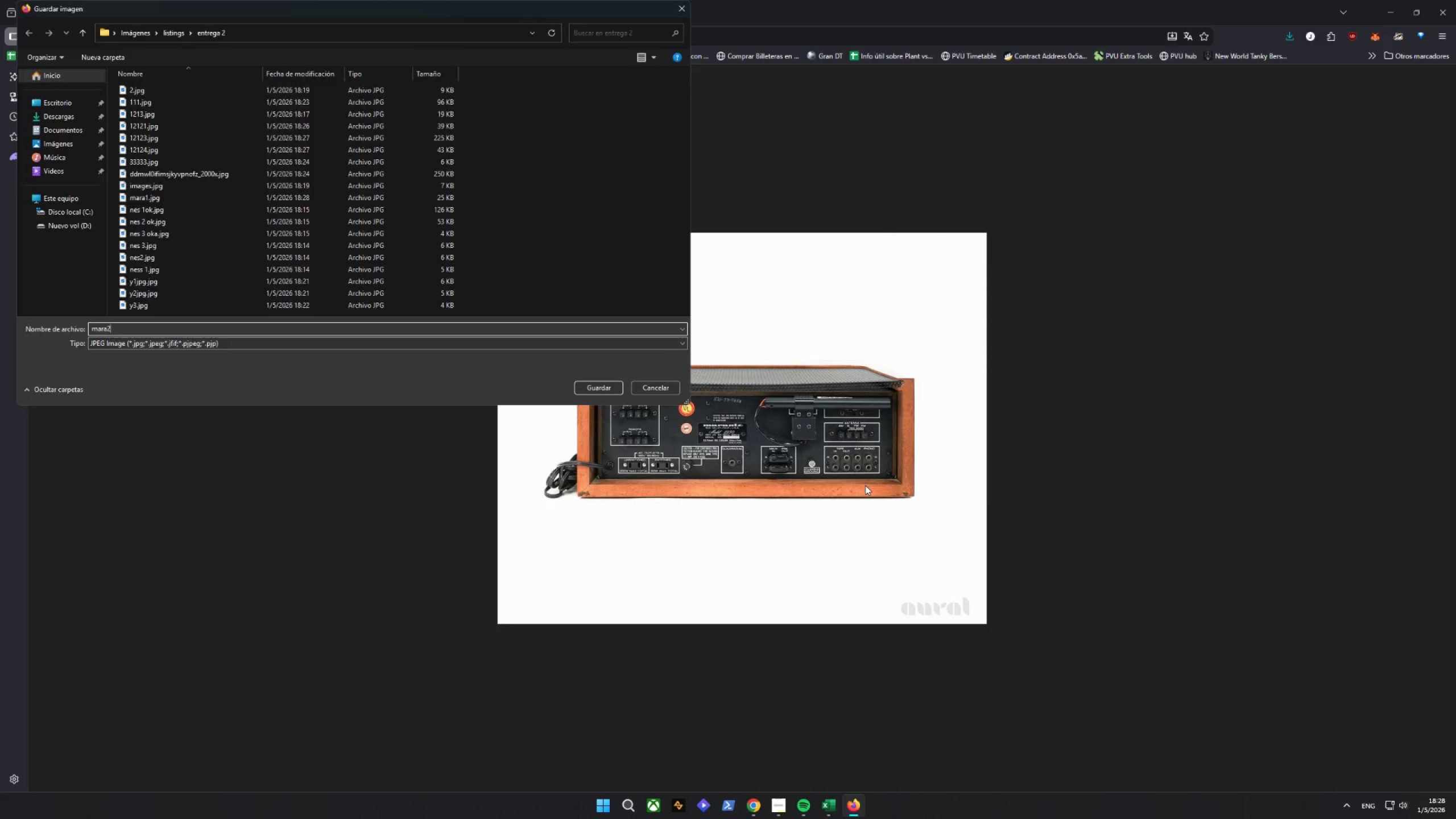 
key(Enter)
 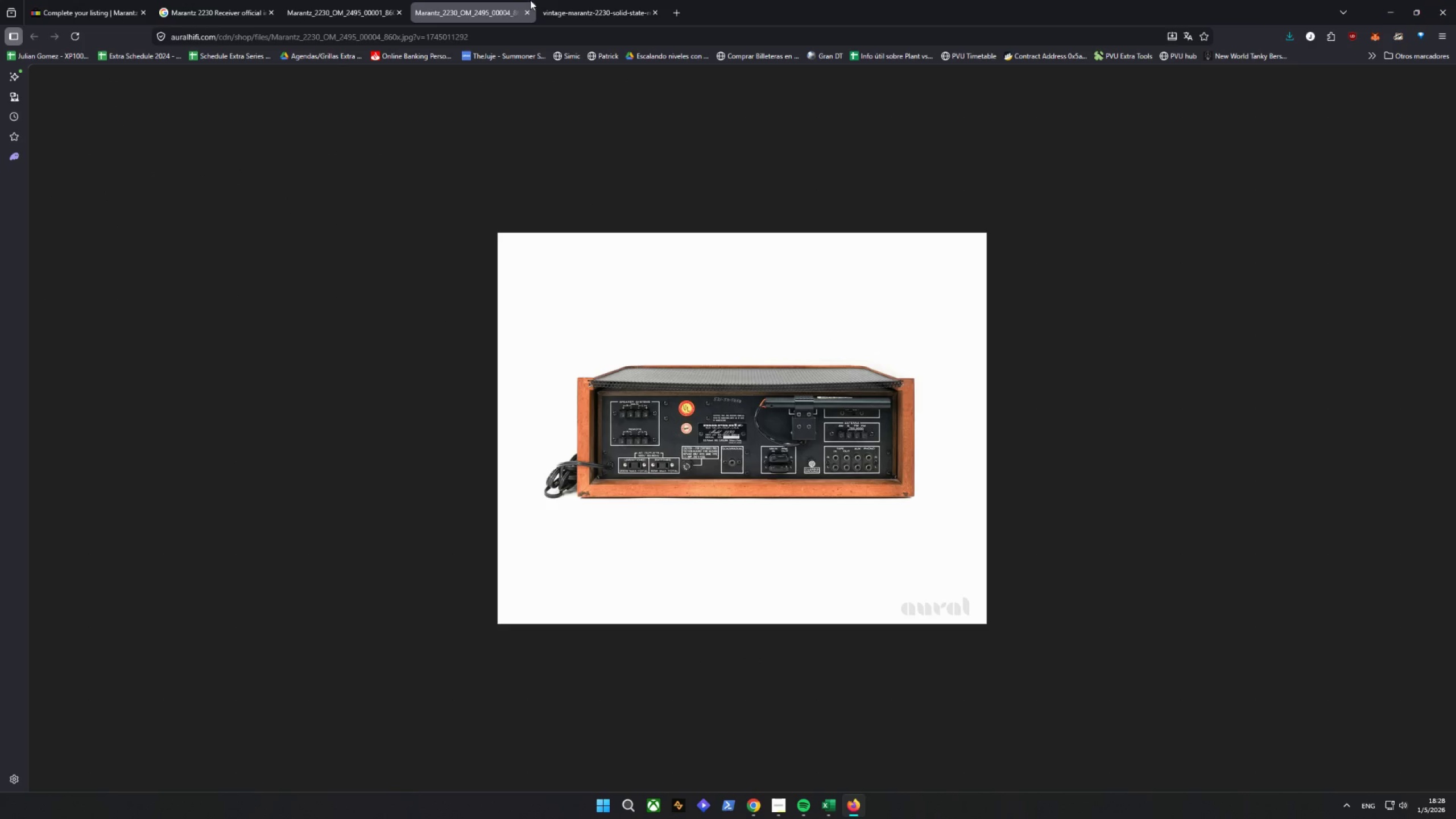 
left_click([342, 0])
 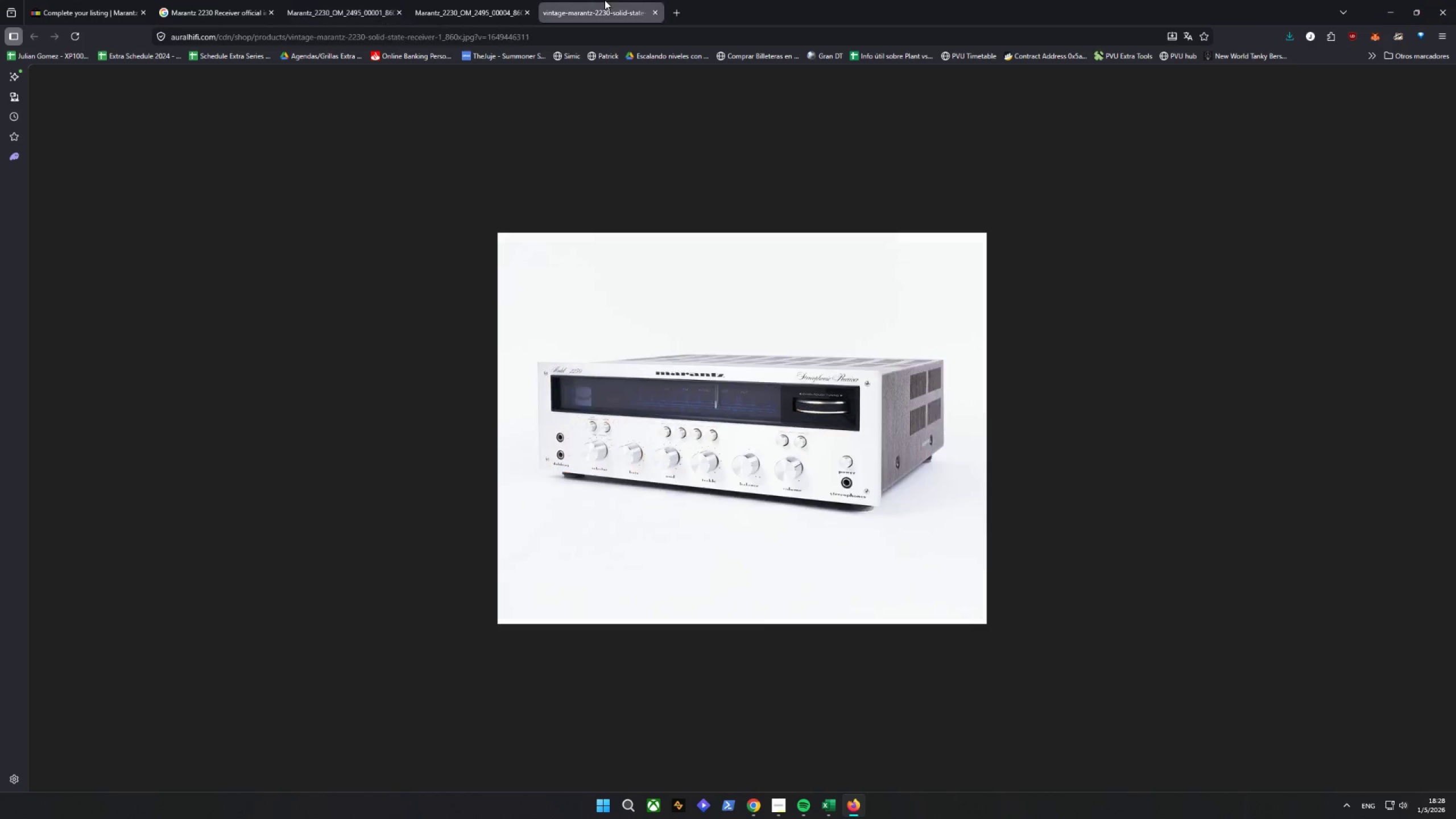 
double_click([365, 0])
 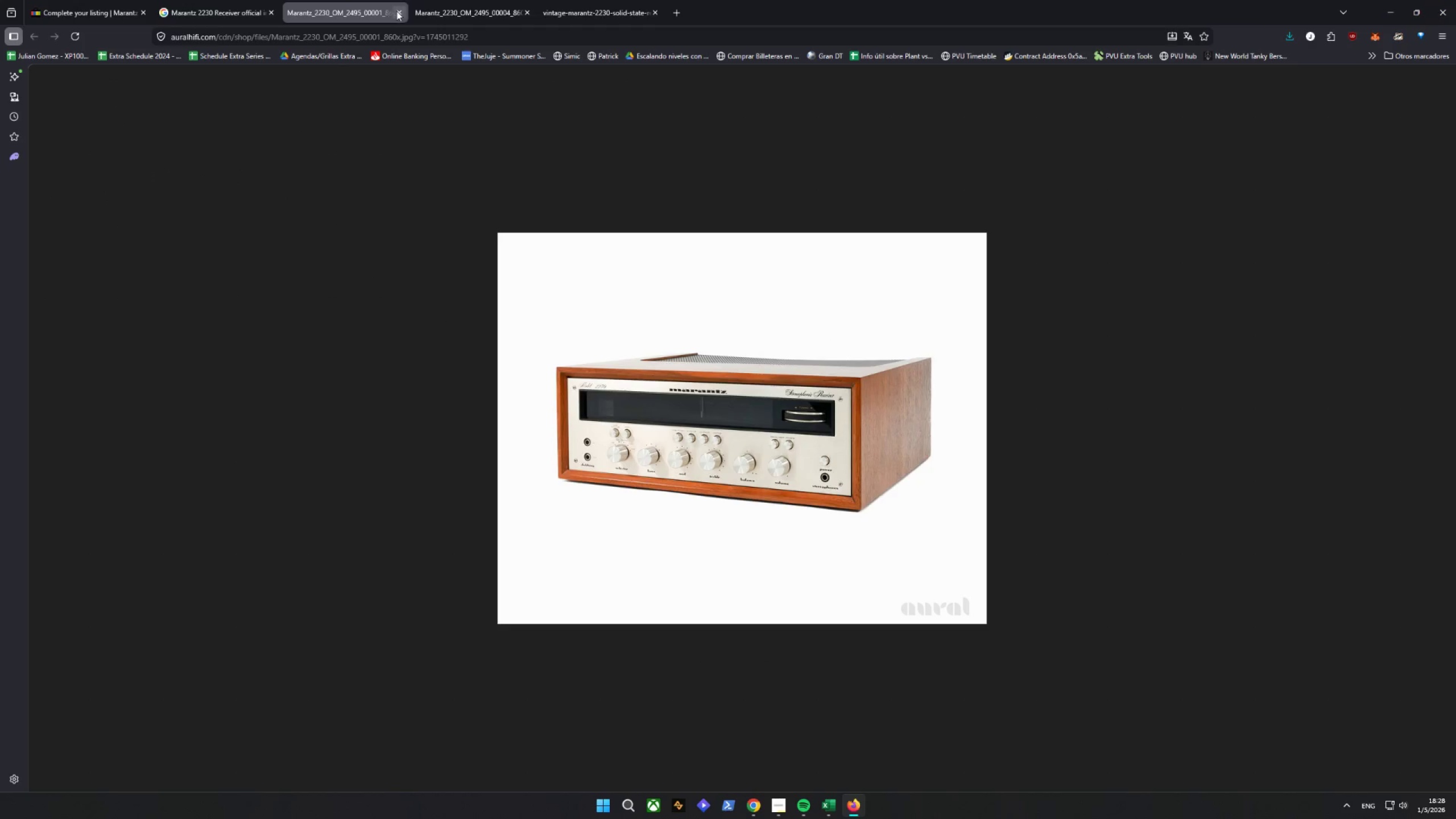 
left_click([398, 11])
 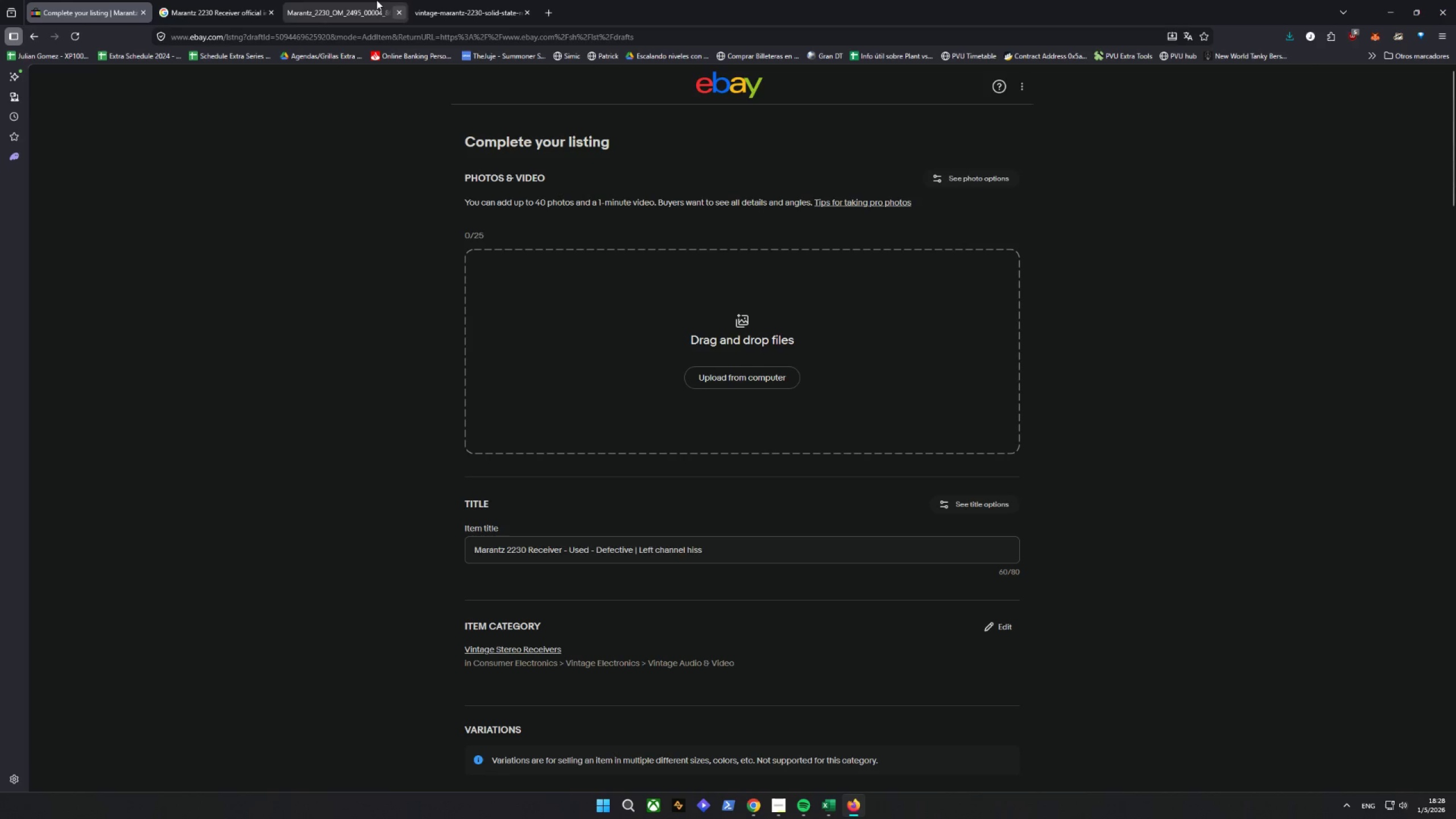 
left_click([210, 0])
 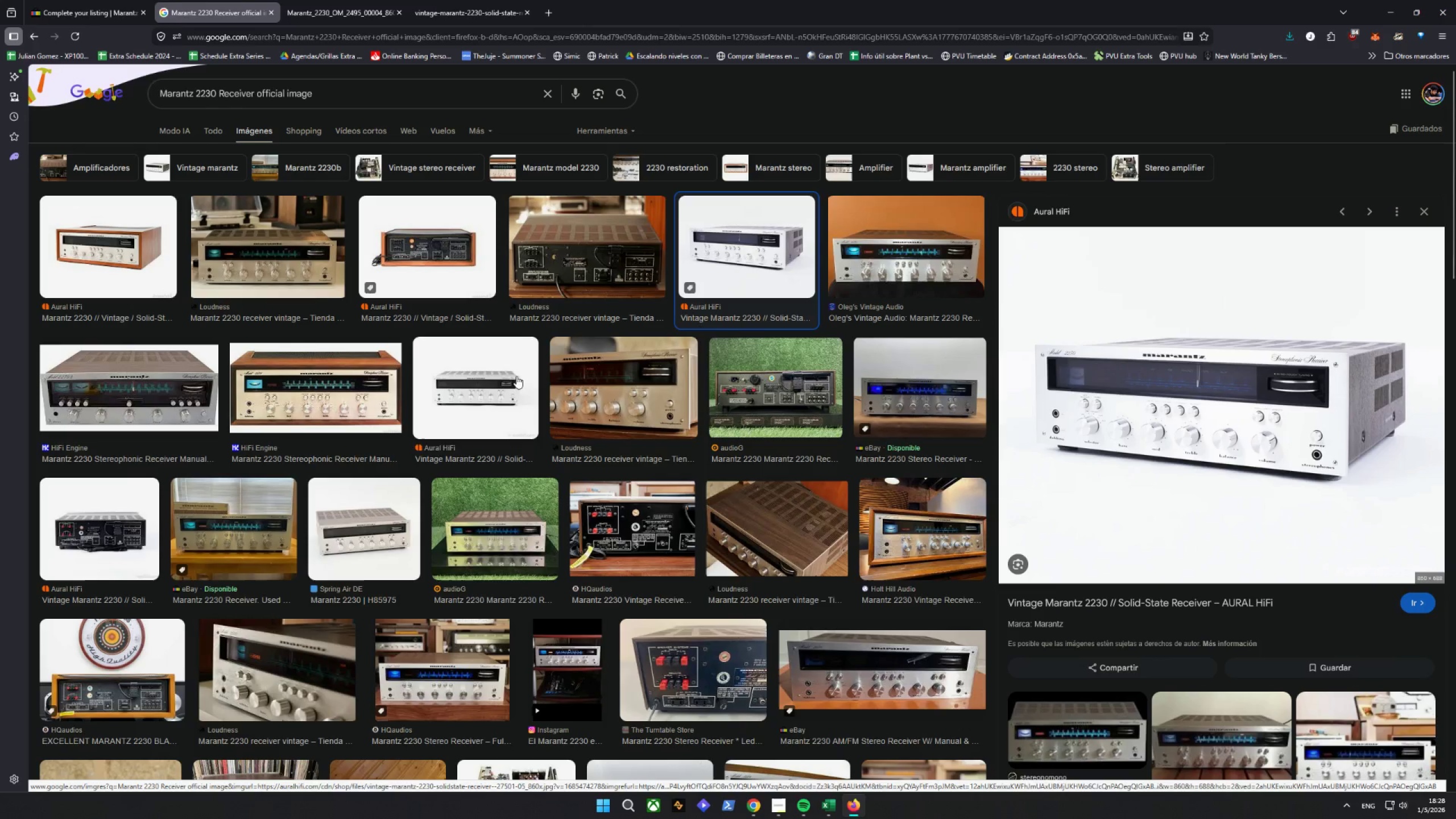 
scroll: coordinate [450, 541], scroll_direction: down, amount: 5.0
 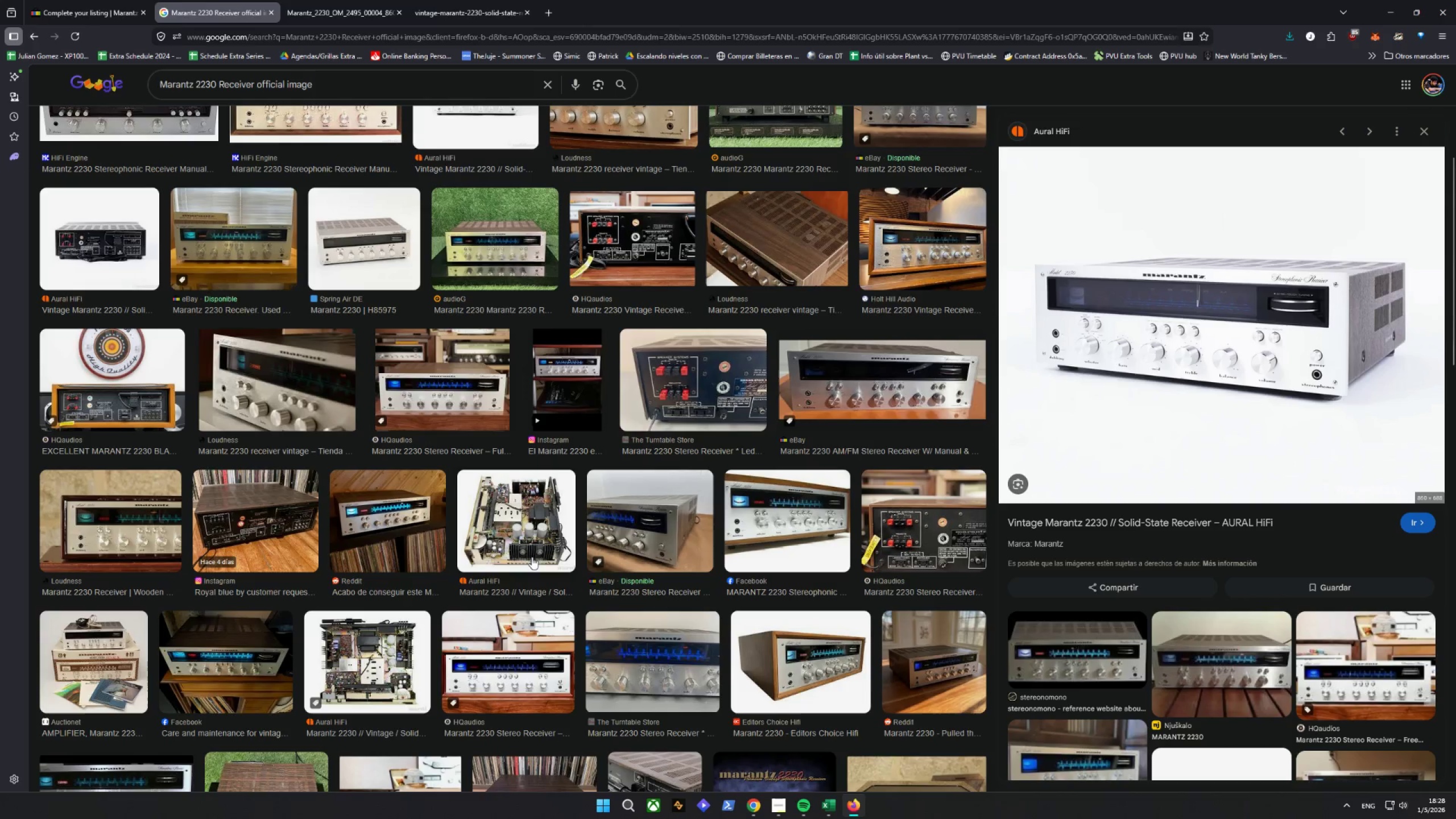 
wait(6.47)
 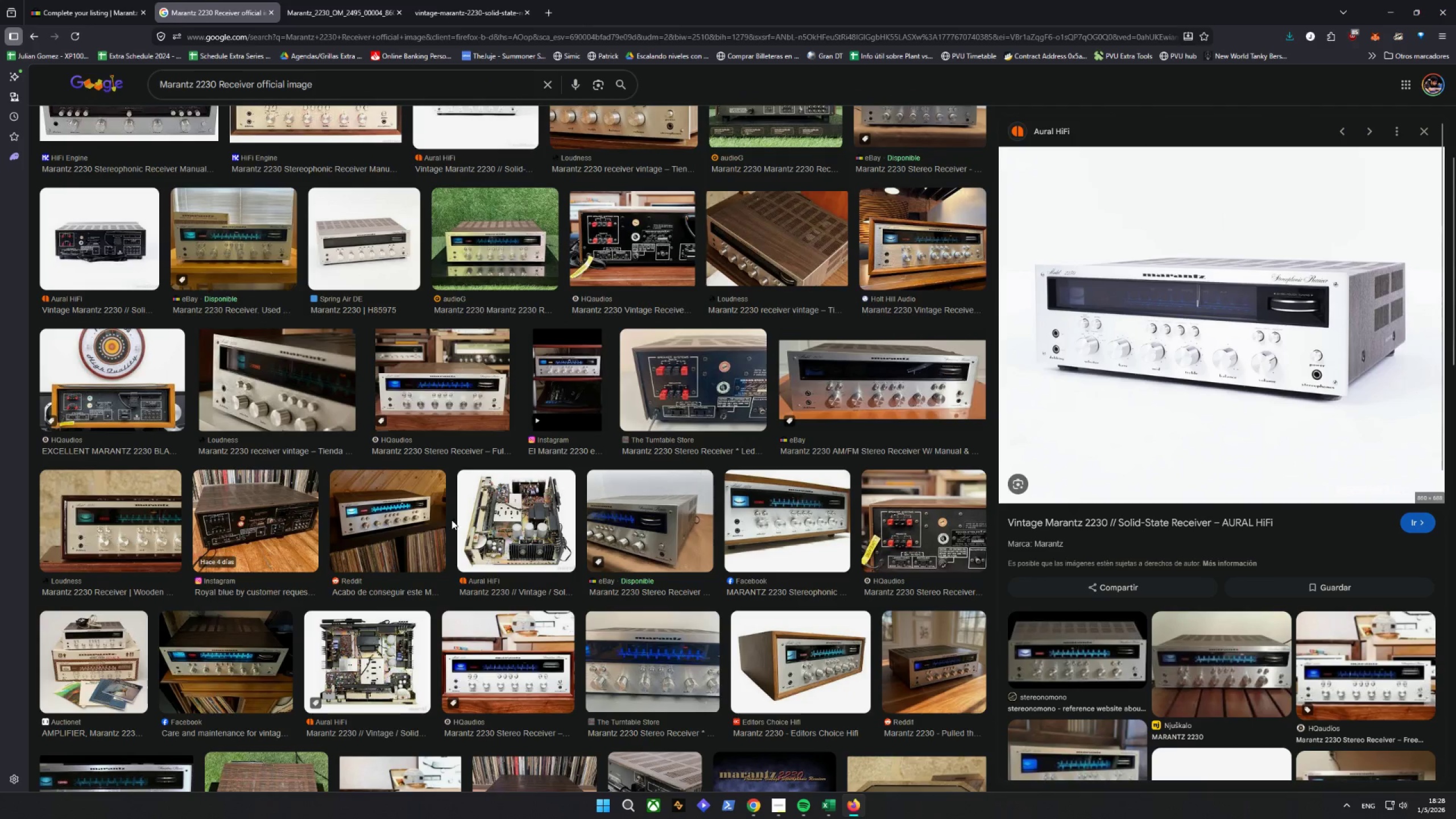 
left_click([960, 665])
 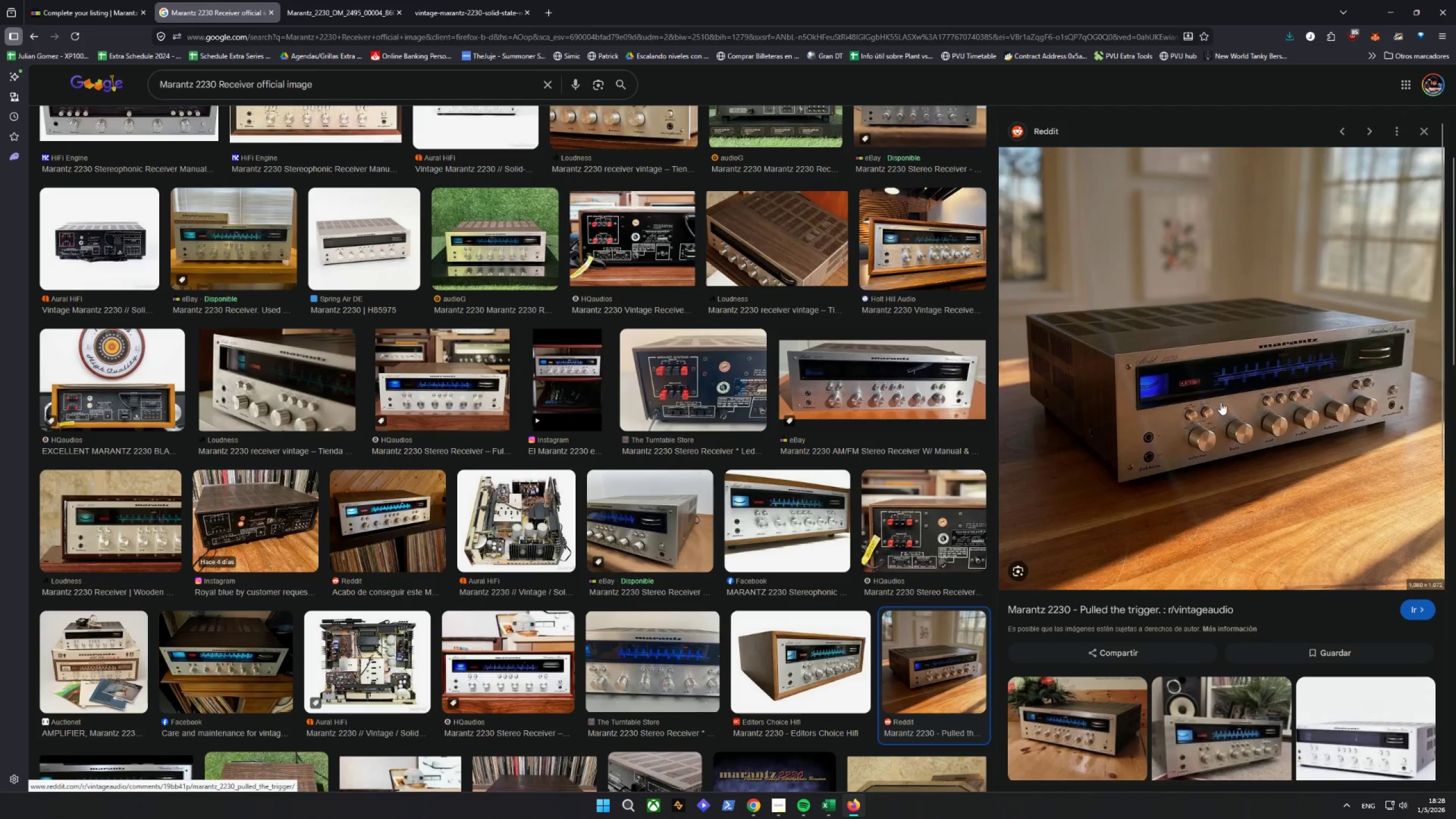 
right_click([1254, 418])
 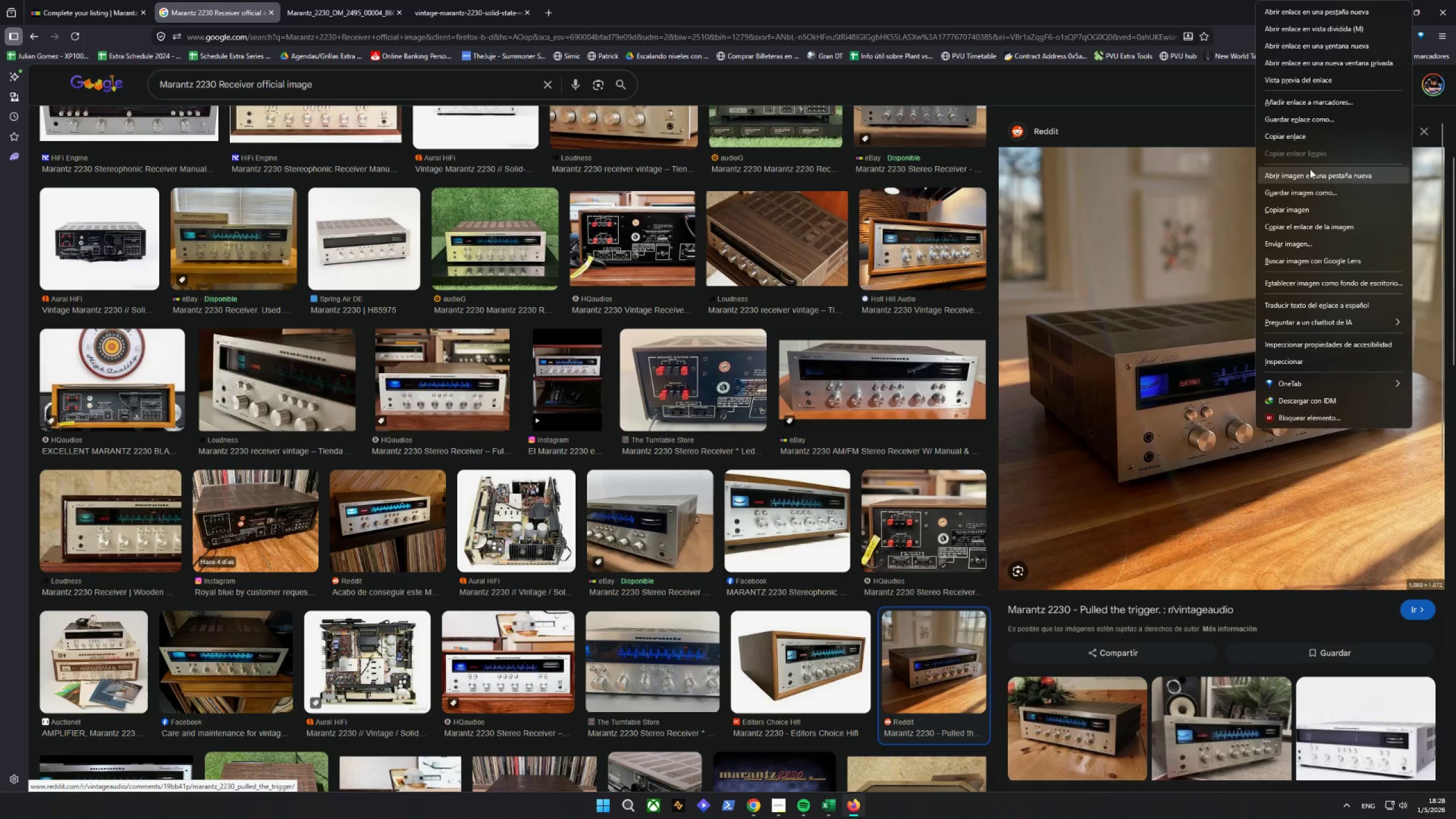 
left_click([1312, 173])
 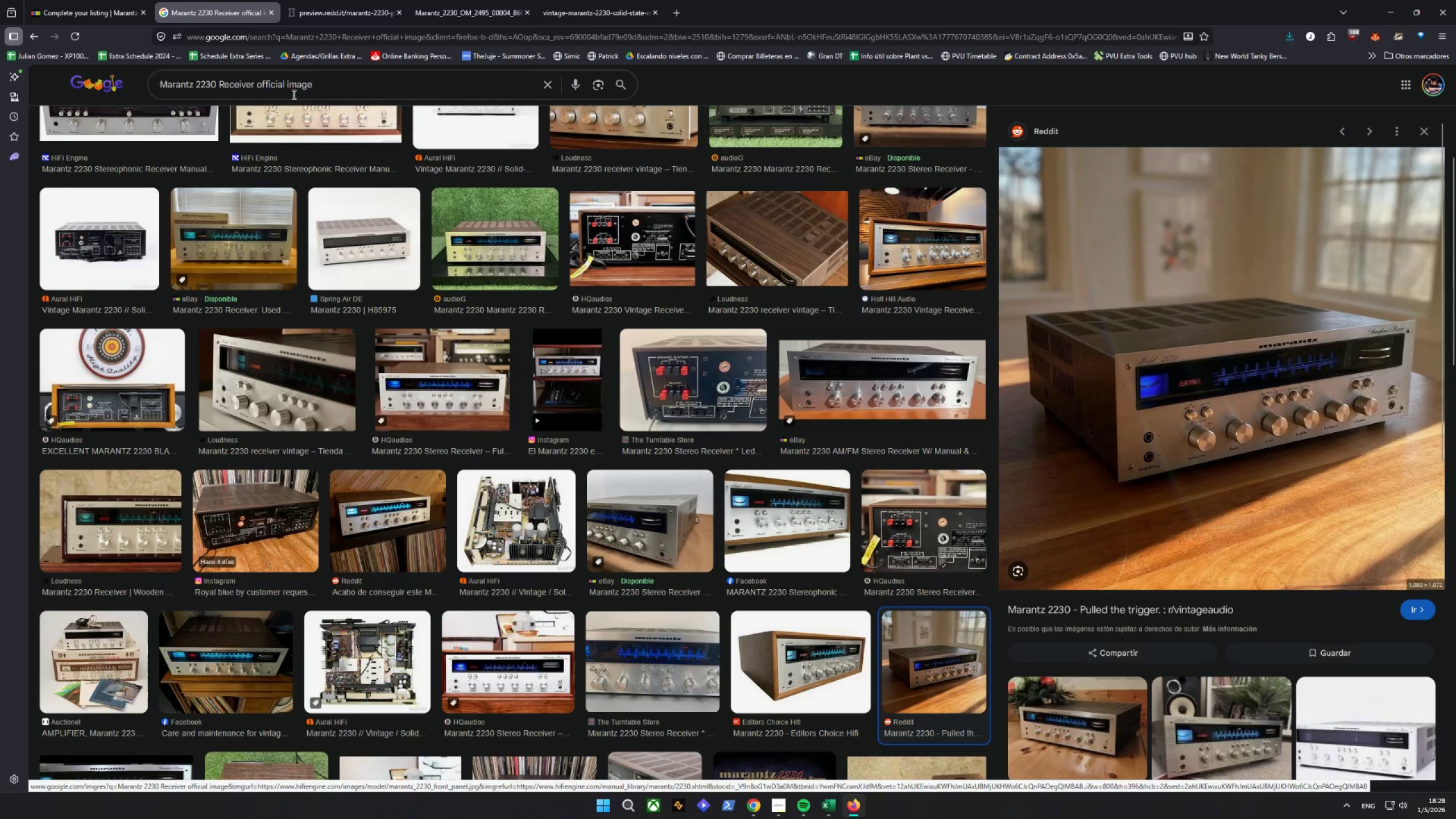 
left_click([304, 0])
 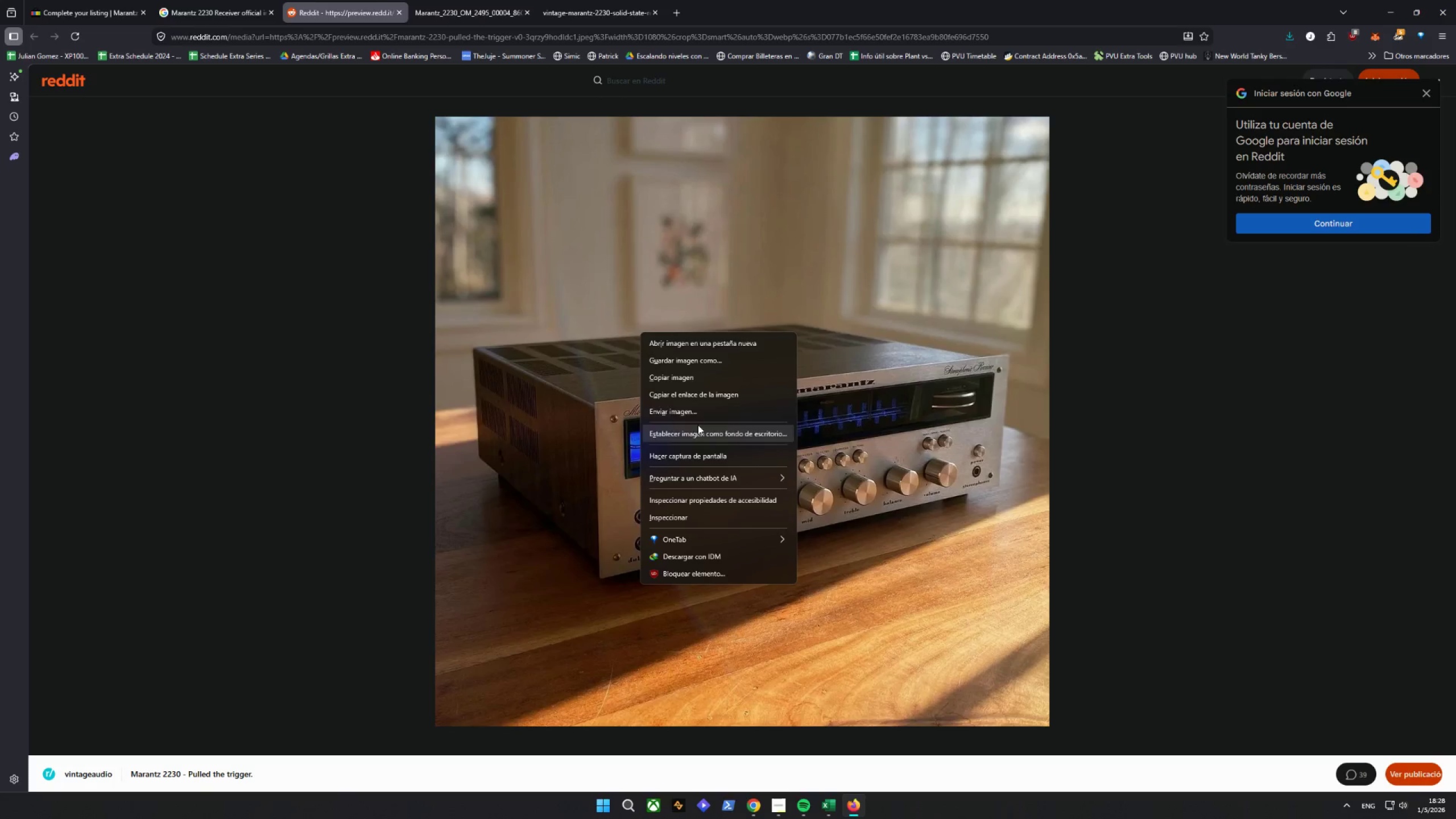 
left_click([697, 362])
 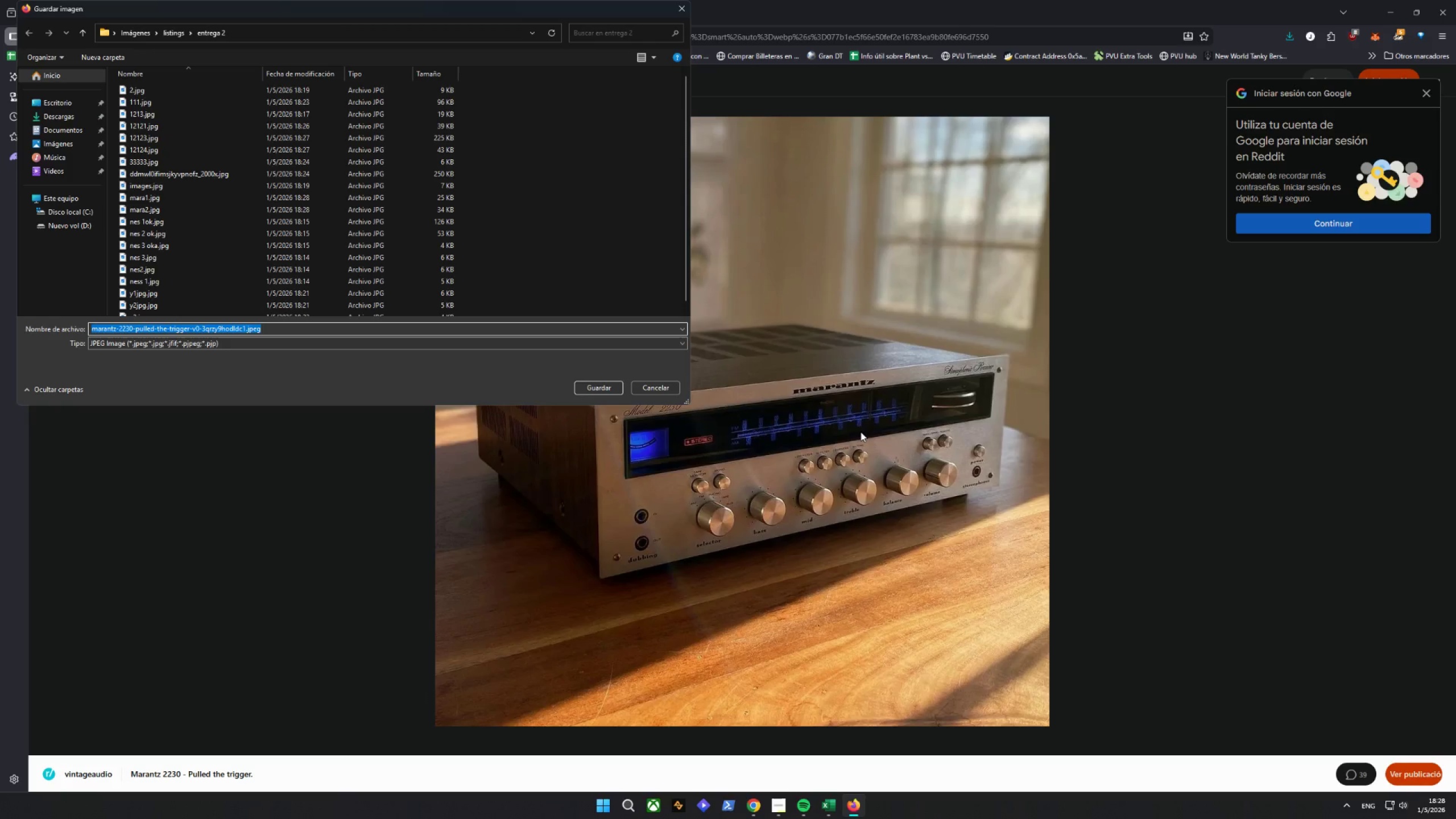 
type(mara3)
 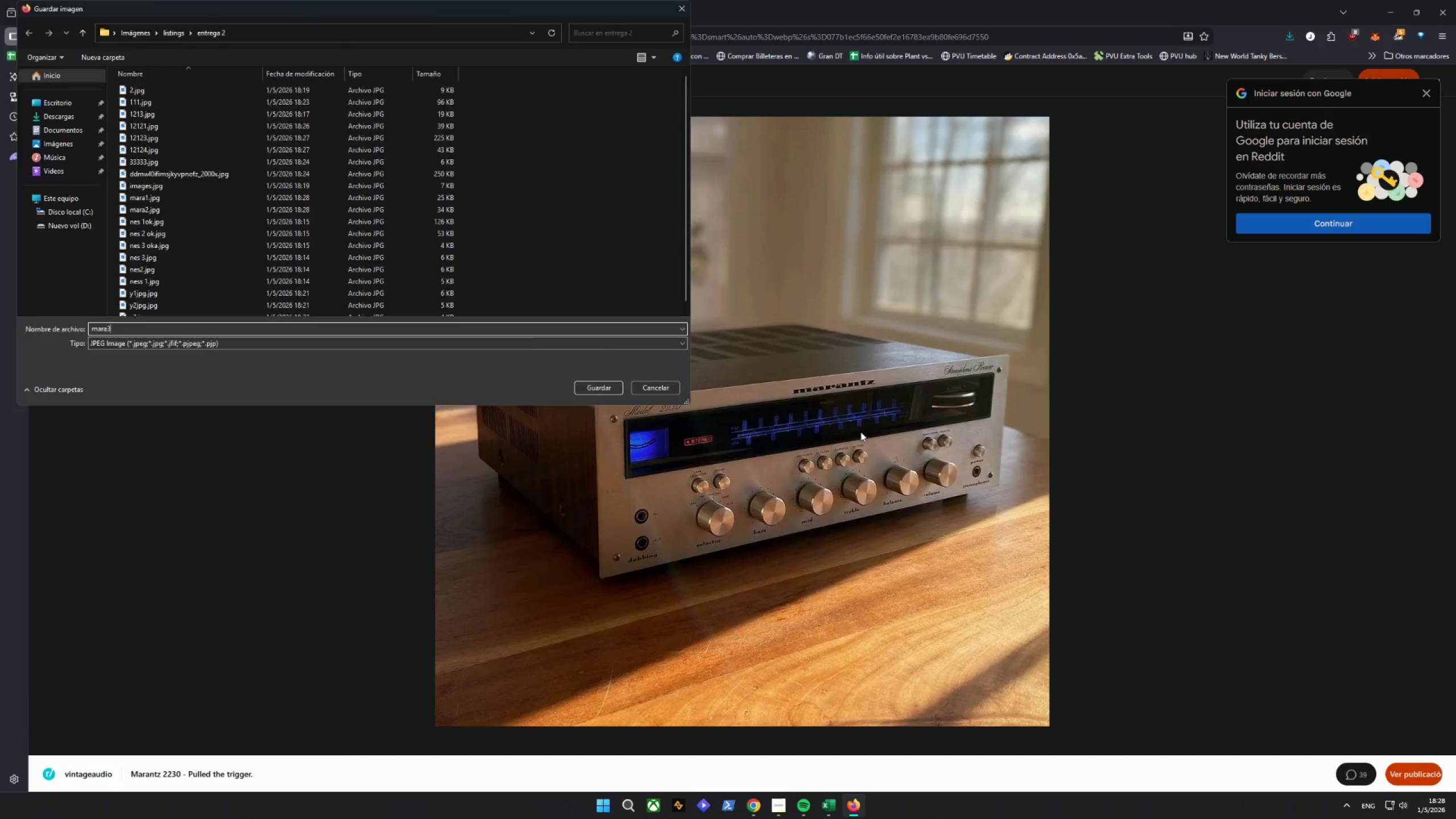 
key(Enter)
 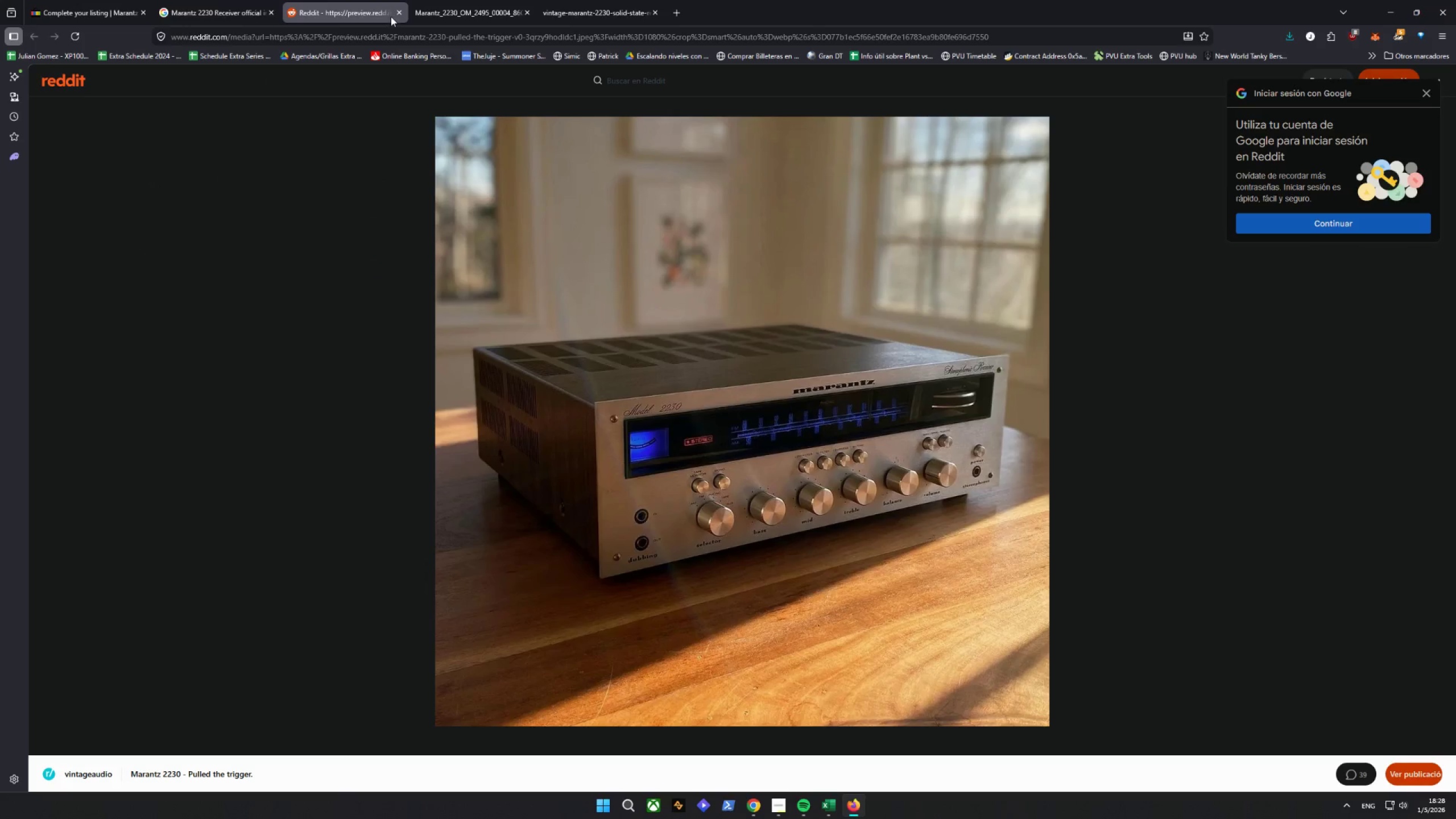 
left_click([397, 5])
 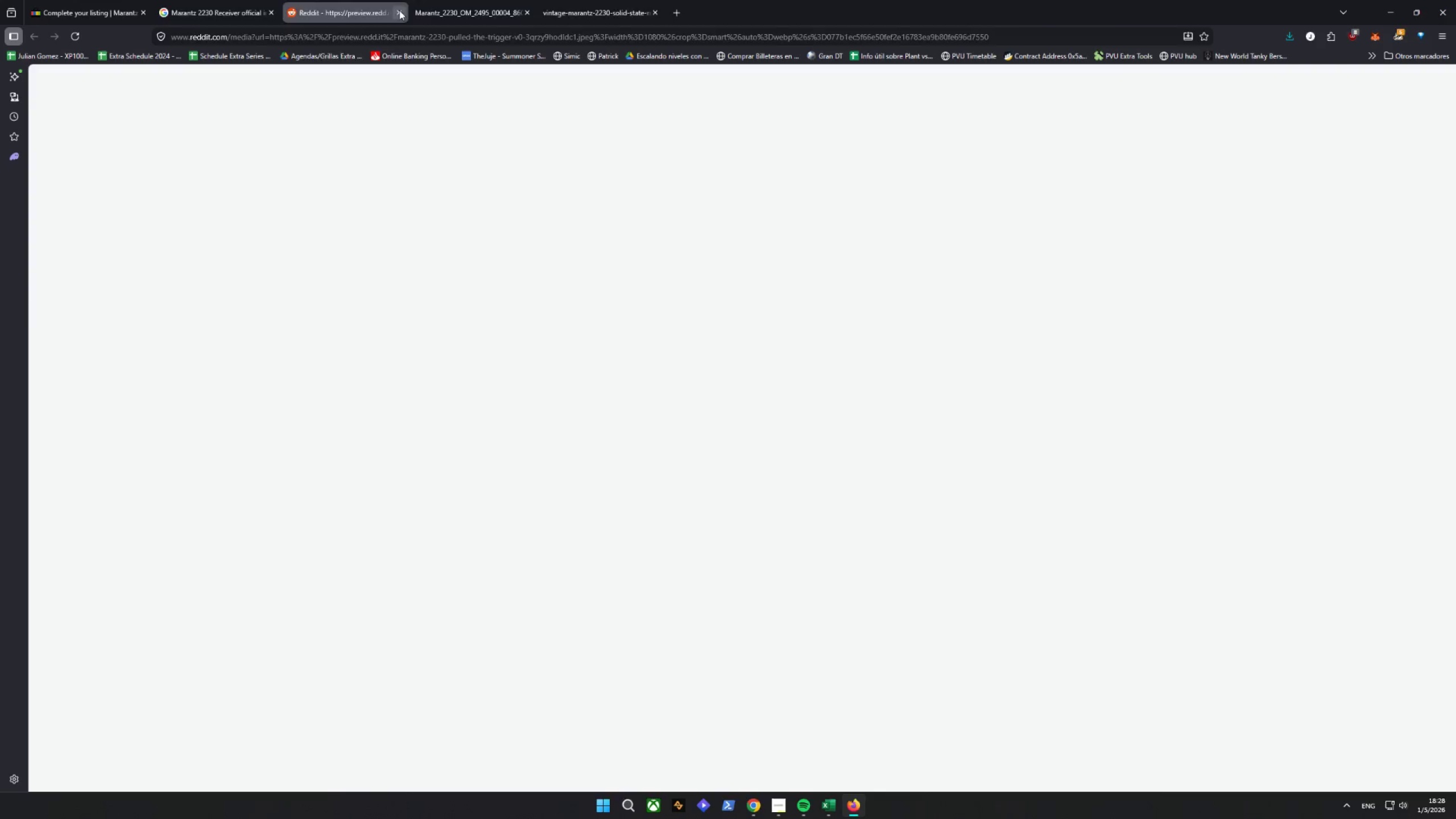 
triple_click([399, 10])
 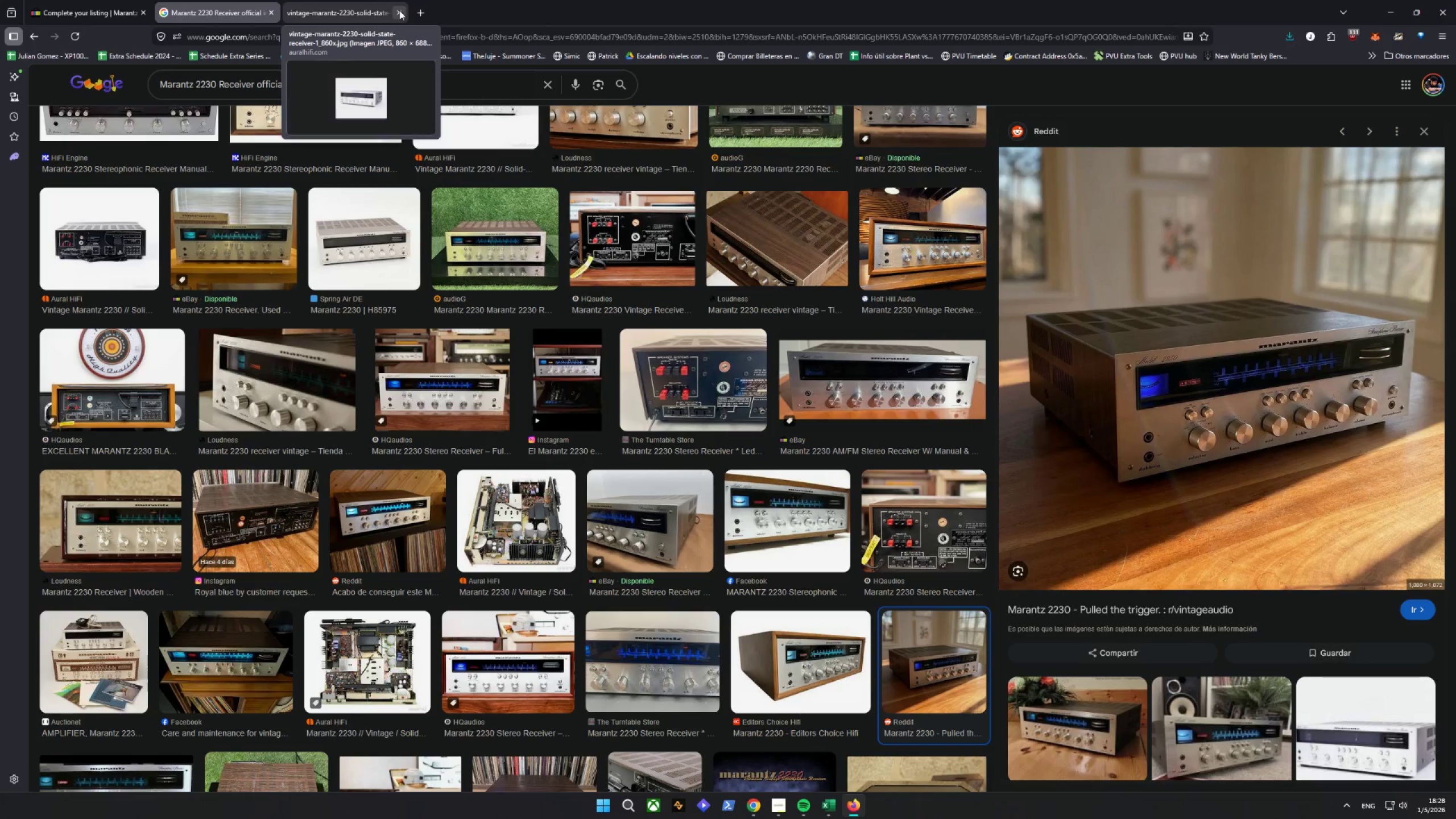 
triple_click([399, 10])
 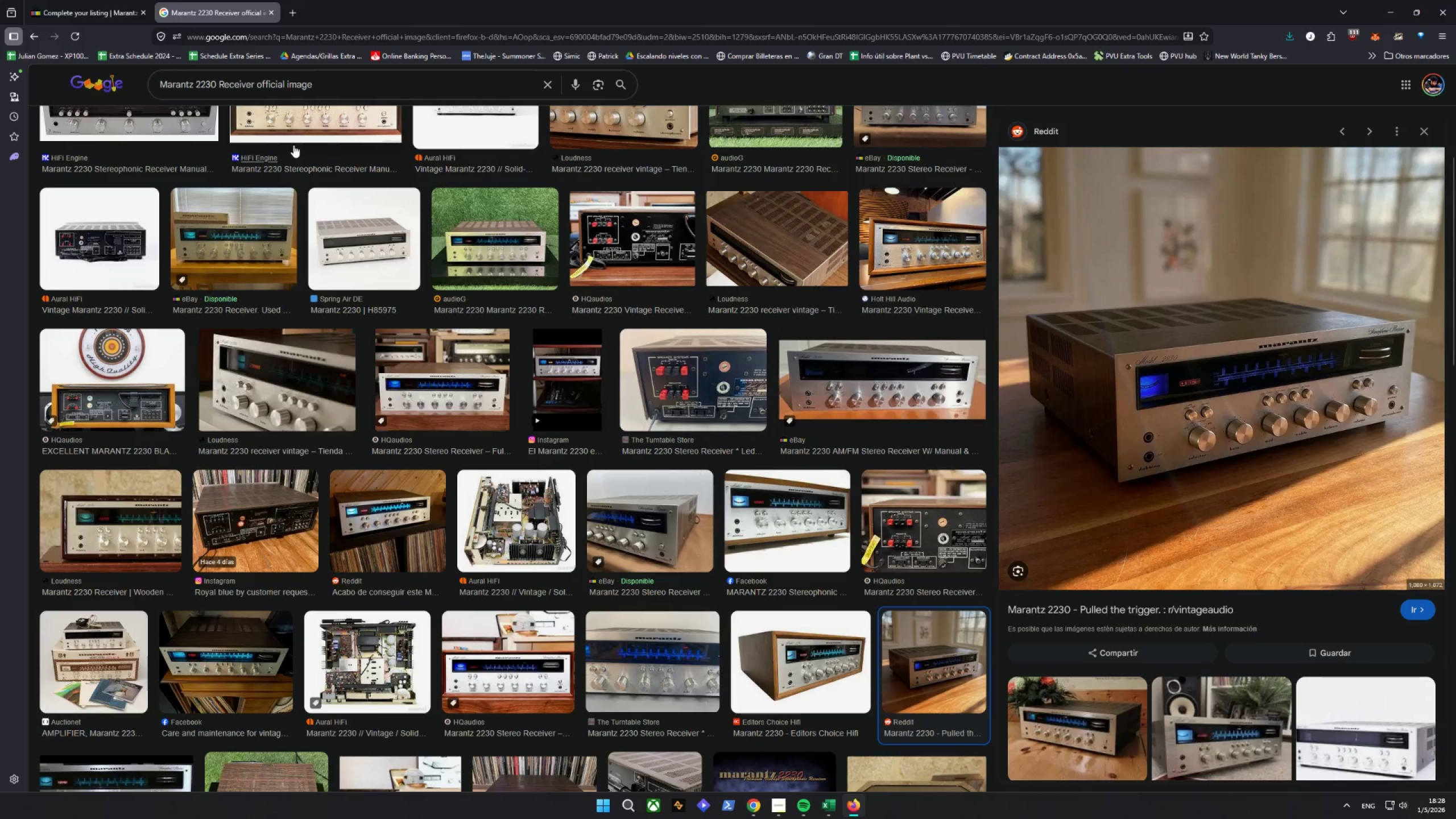 
left_click([90, 0])
 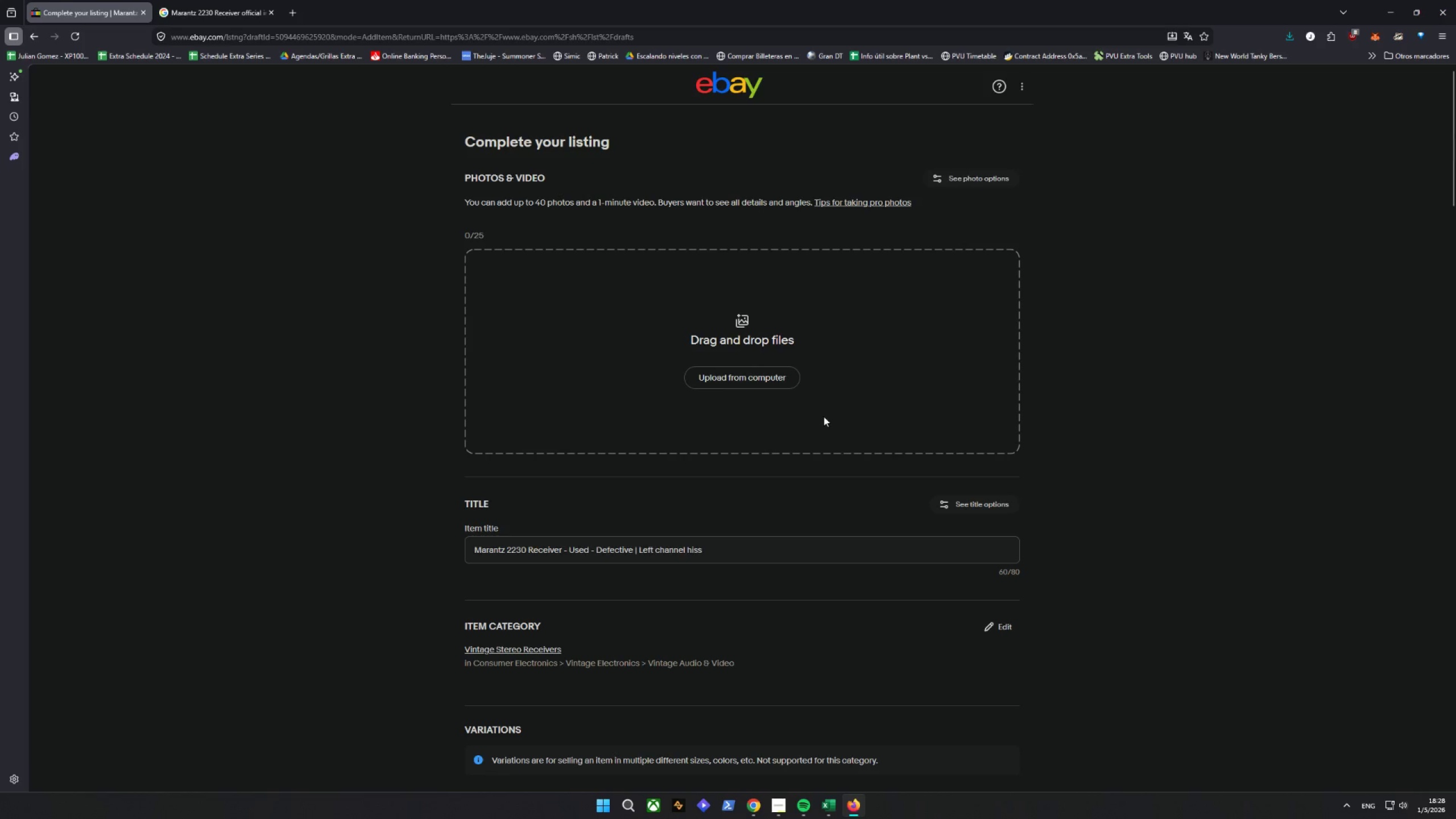 
left_click([754, 367])
 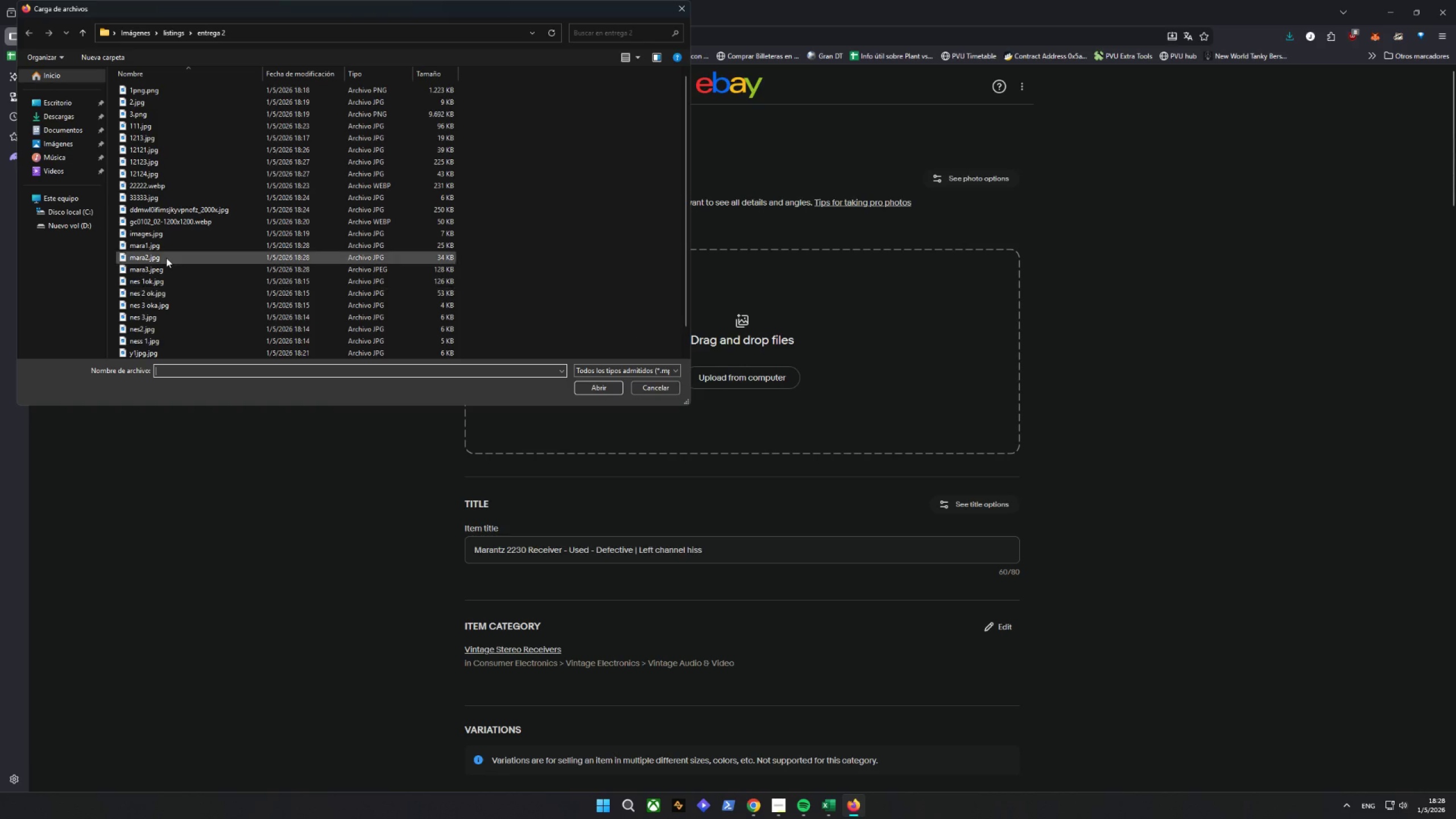 
scroll: coordinate [185, 260], scroll_direction: down, amount: 4.0
 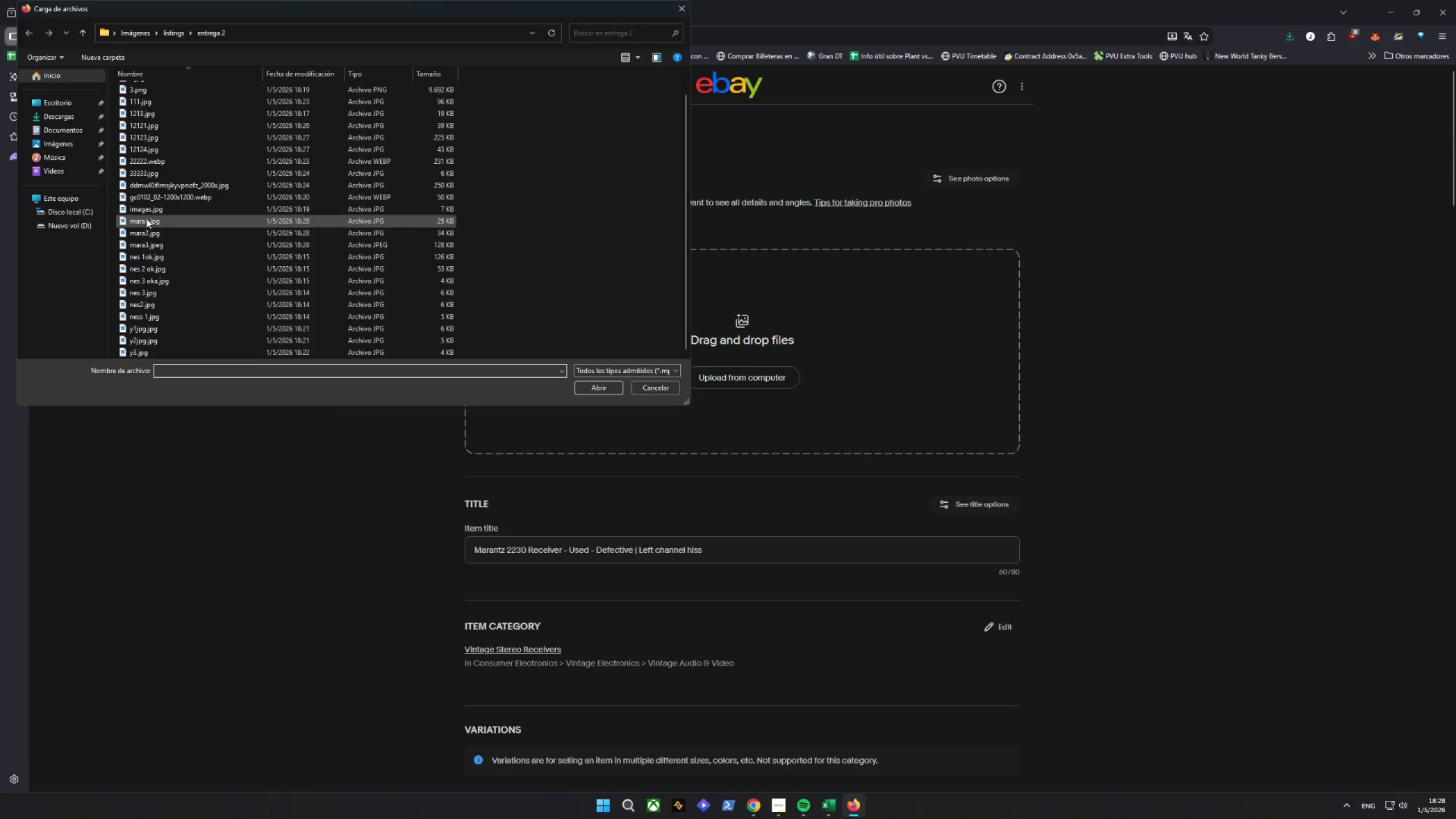 
left_click([146, 218])
 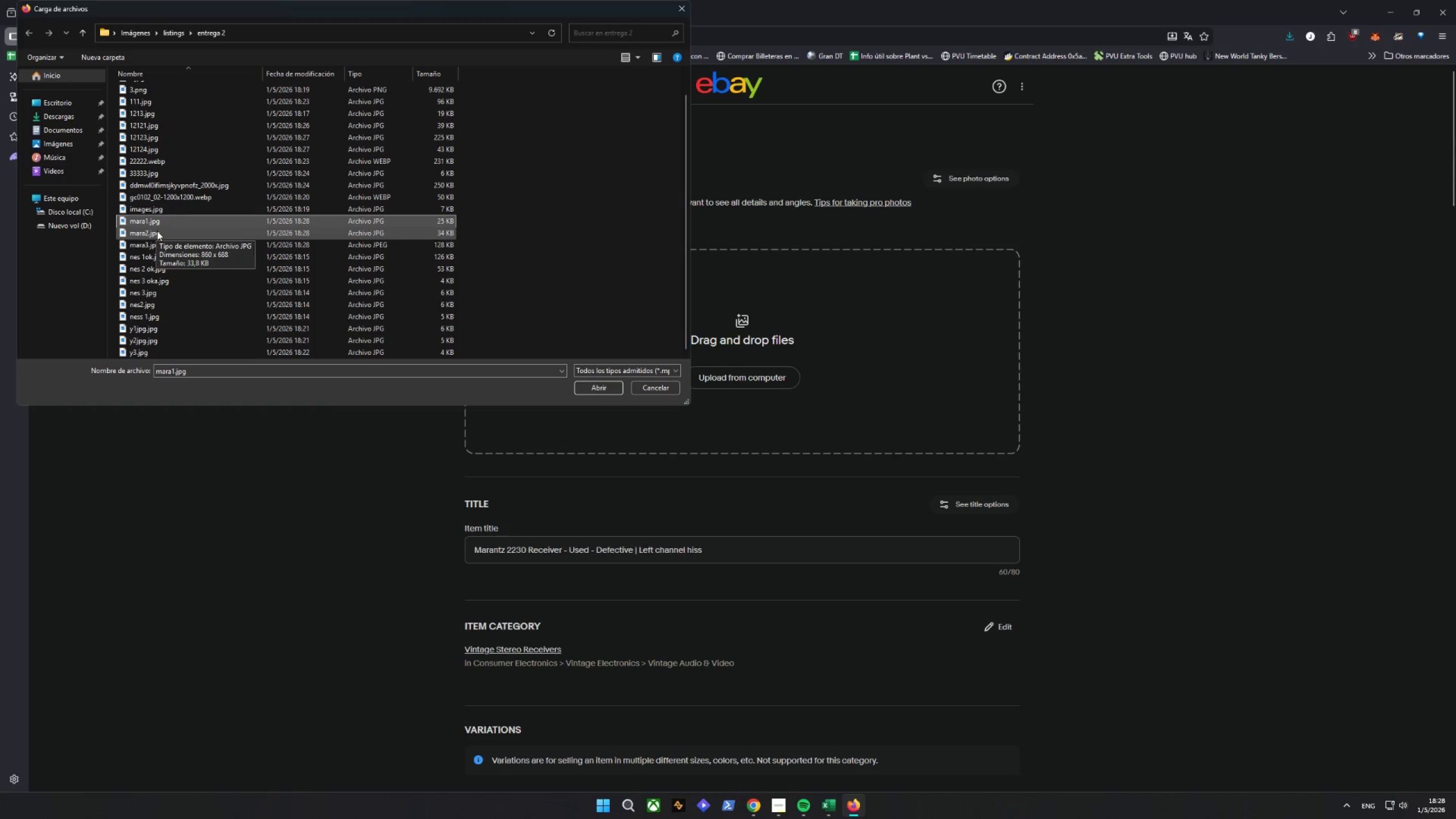 
hold_key(key=ControlLeft, duration=0.94)
double_click([153, 228])
 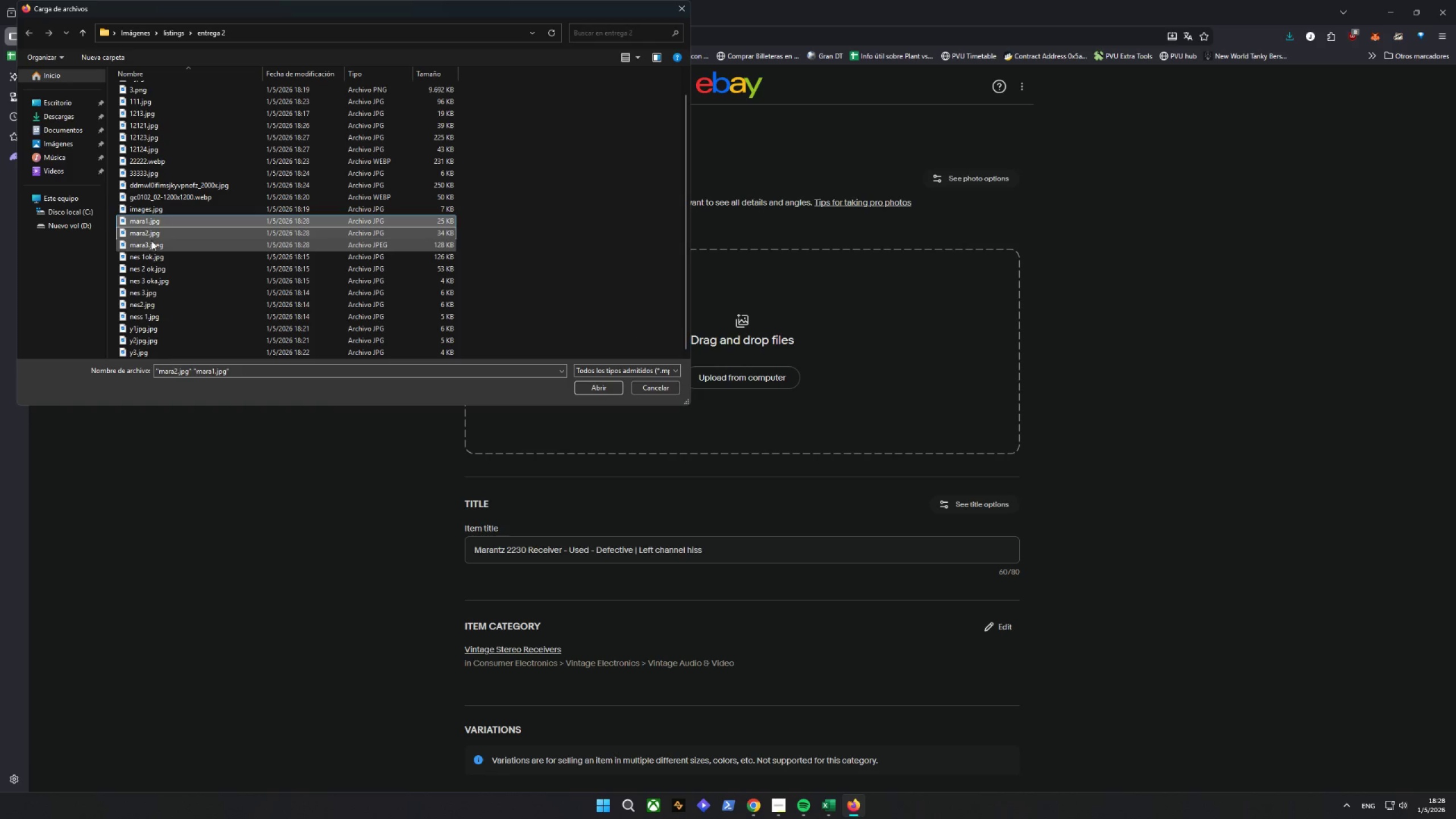 
triple_click([149, 240])
 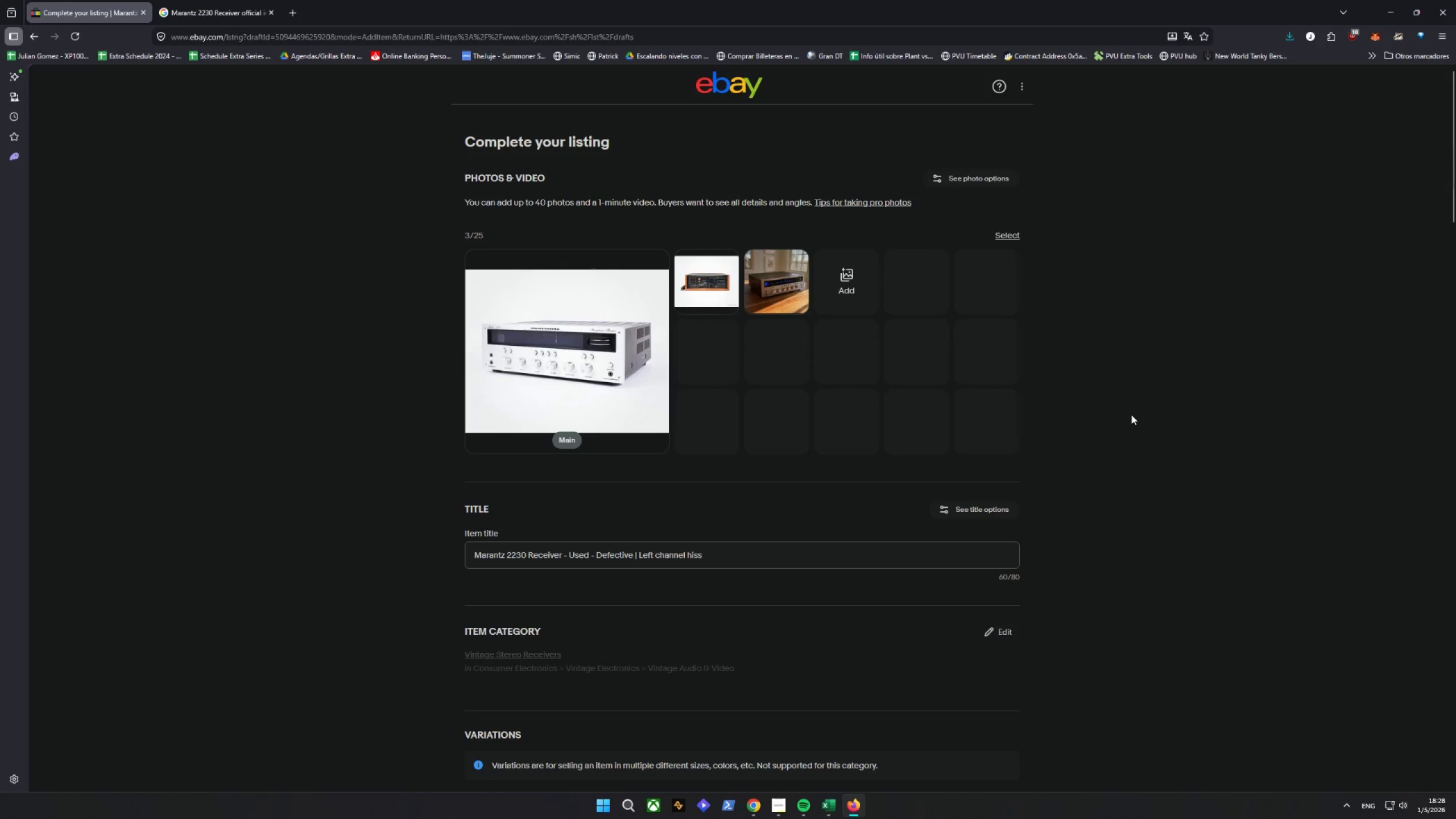 
scroll: coordinate [1181, 400], scroll_direction: down, amount: 6.0
 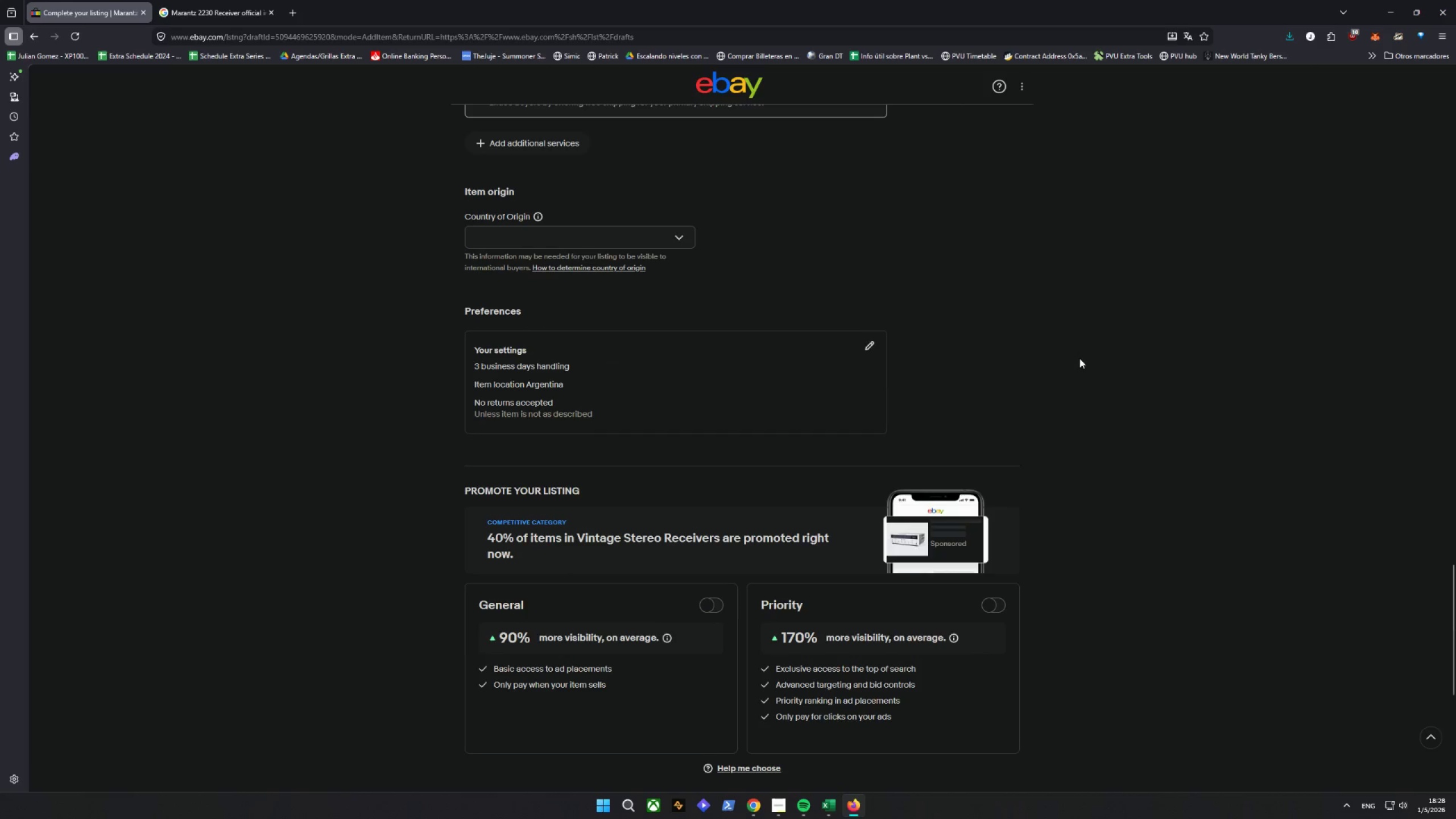 
scroll: coordinate [858, 627], scroll_direction: up, amount: 1.0
 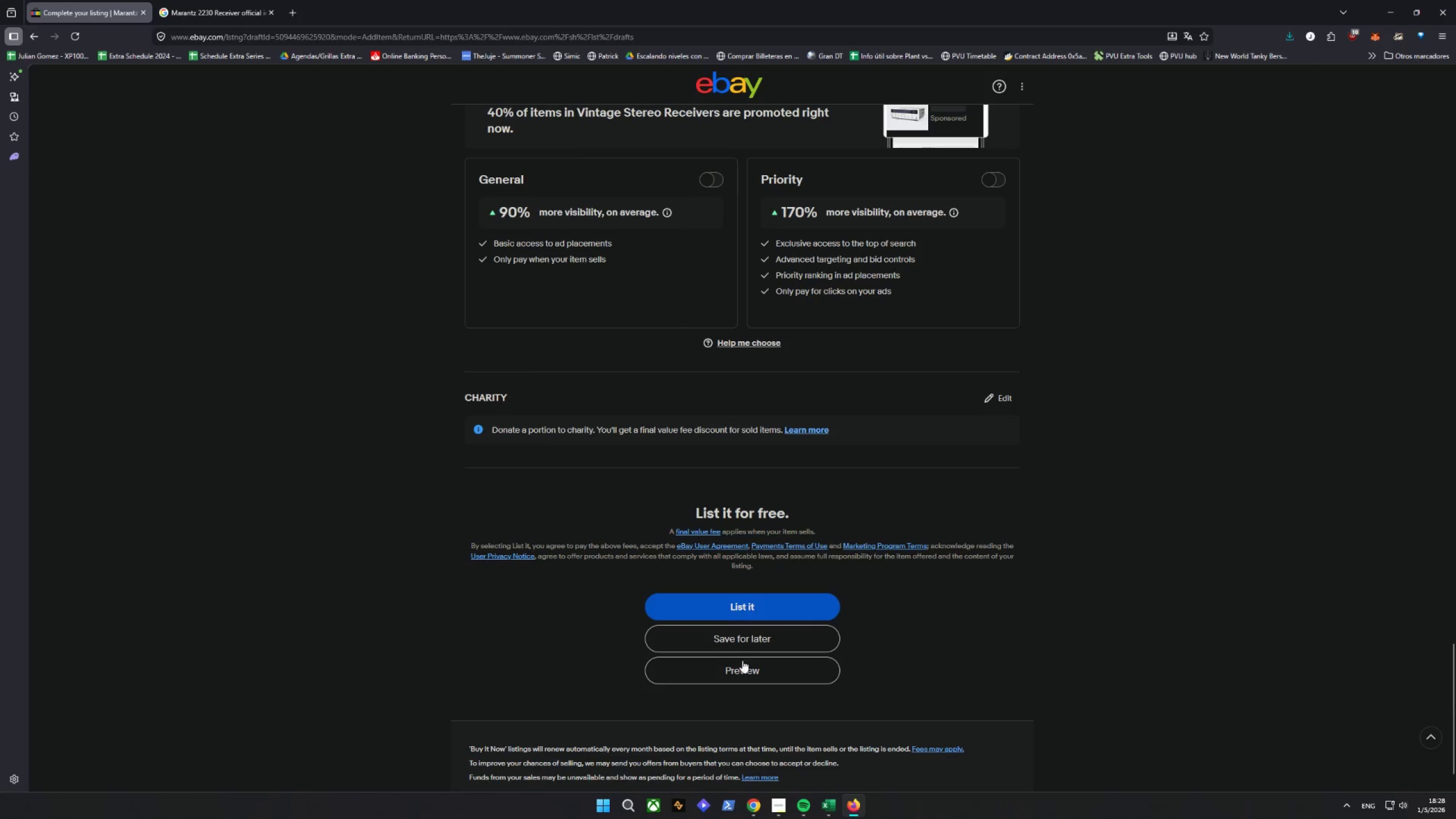 
left_click([738, 667])
 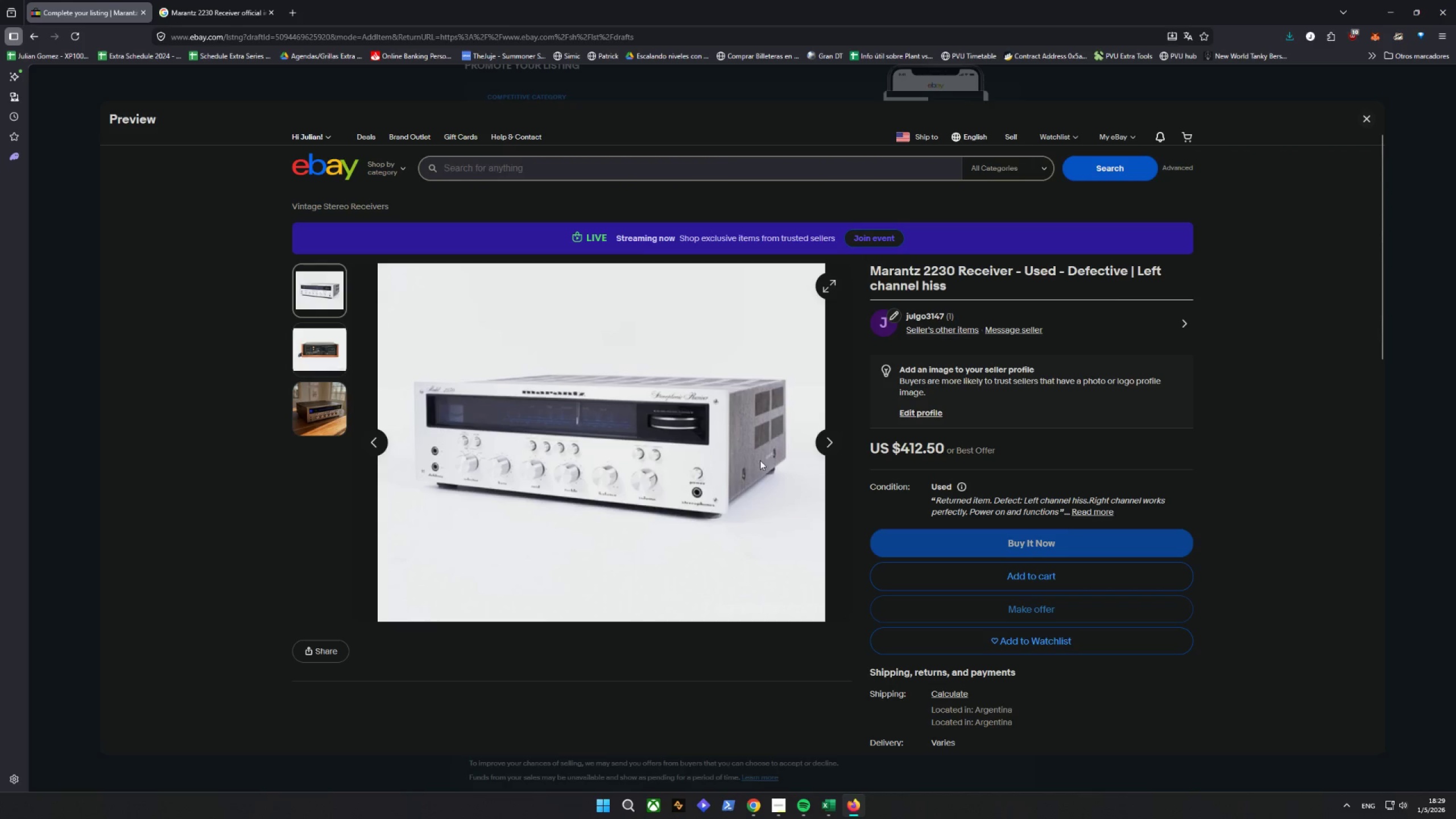 
wait(6.47)
 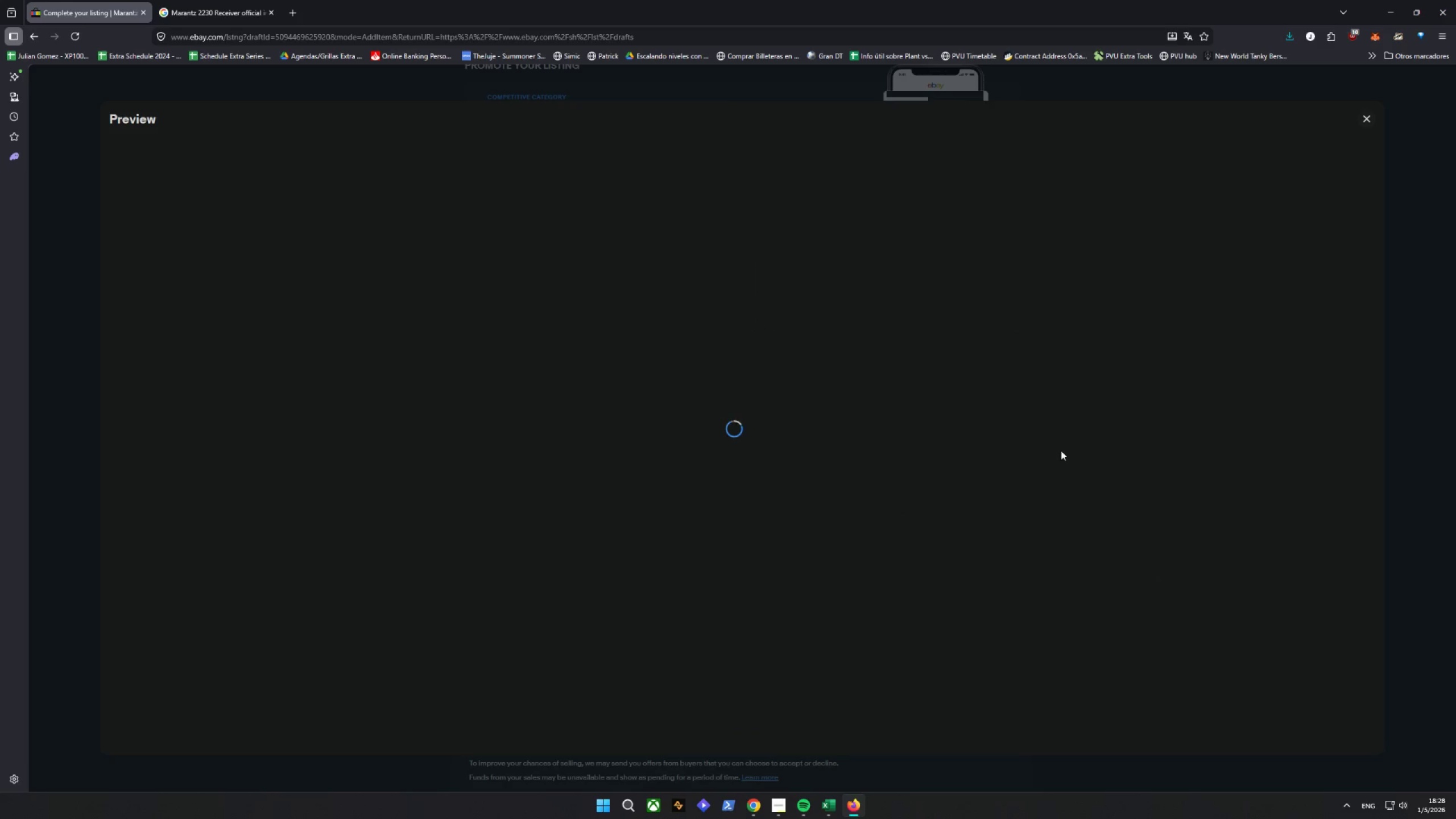 
left_click([1367, 117])
 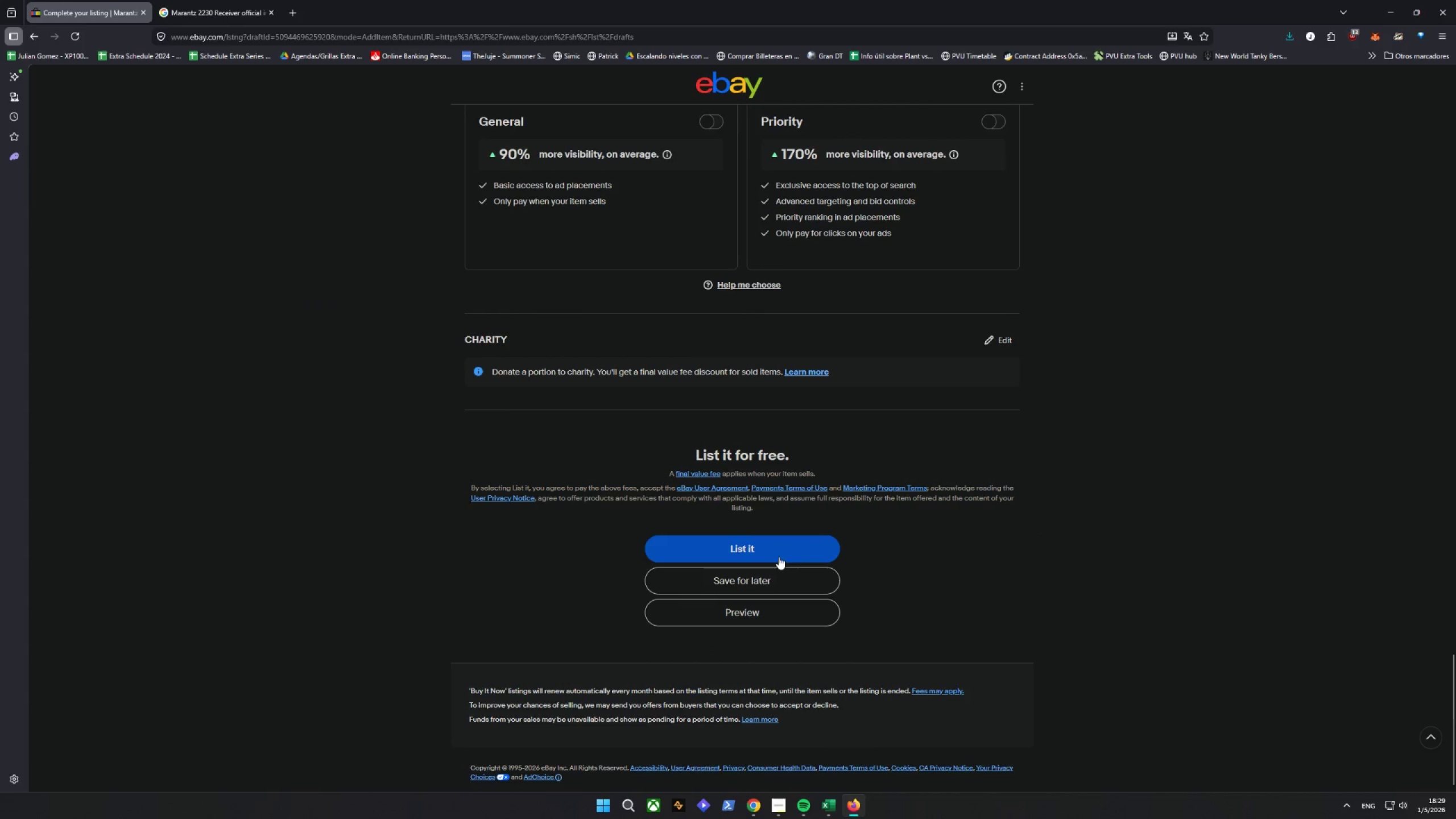 
left_click([754, 582])
 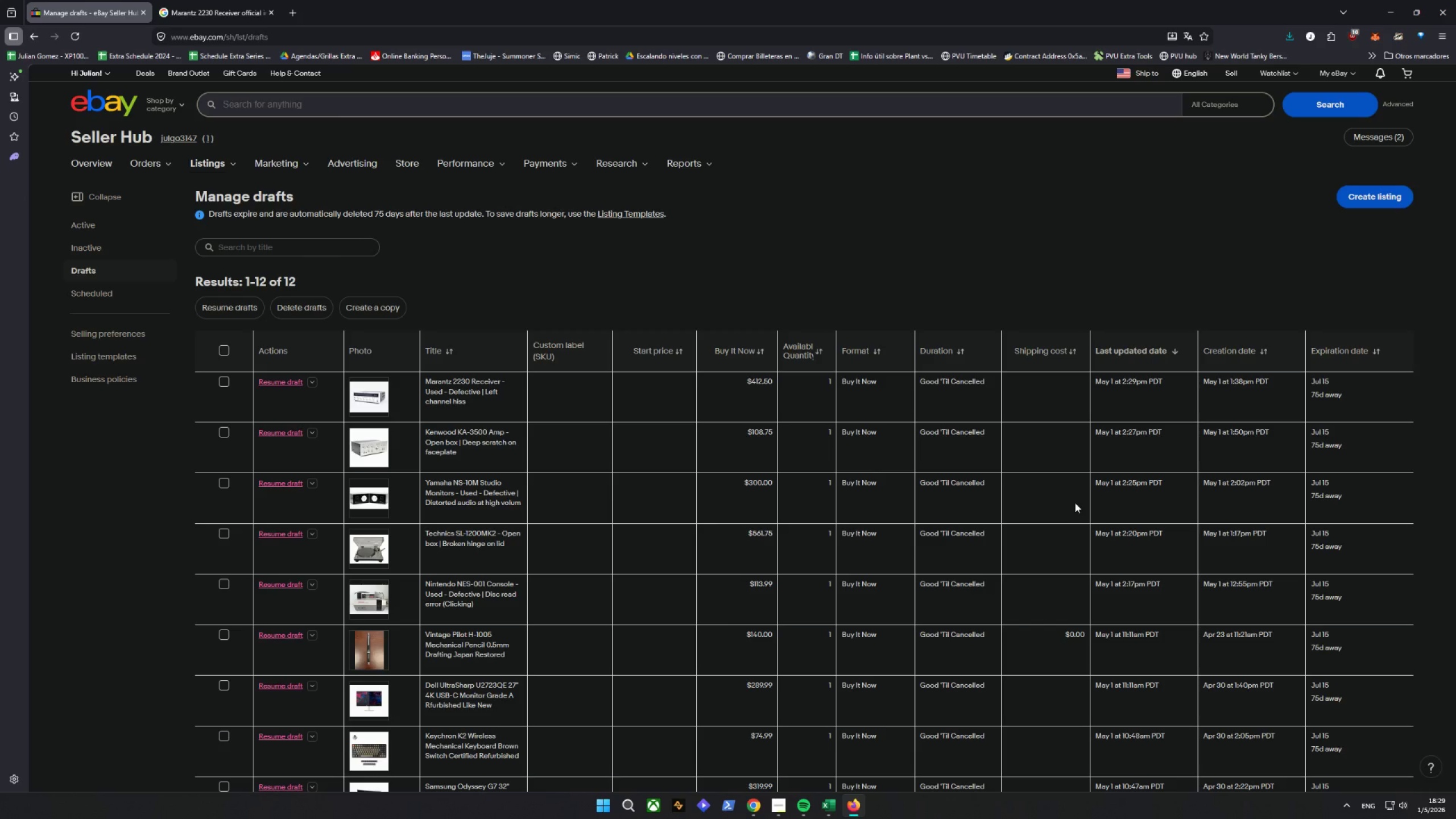 
wait(16.56)
 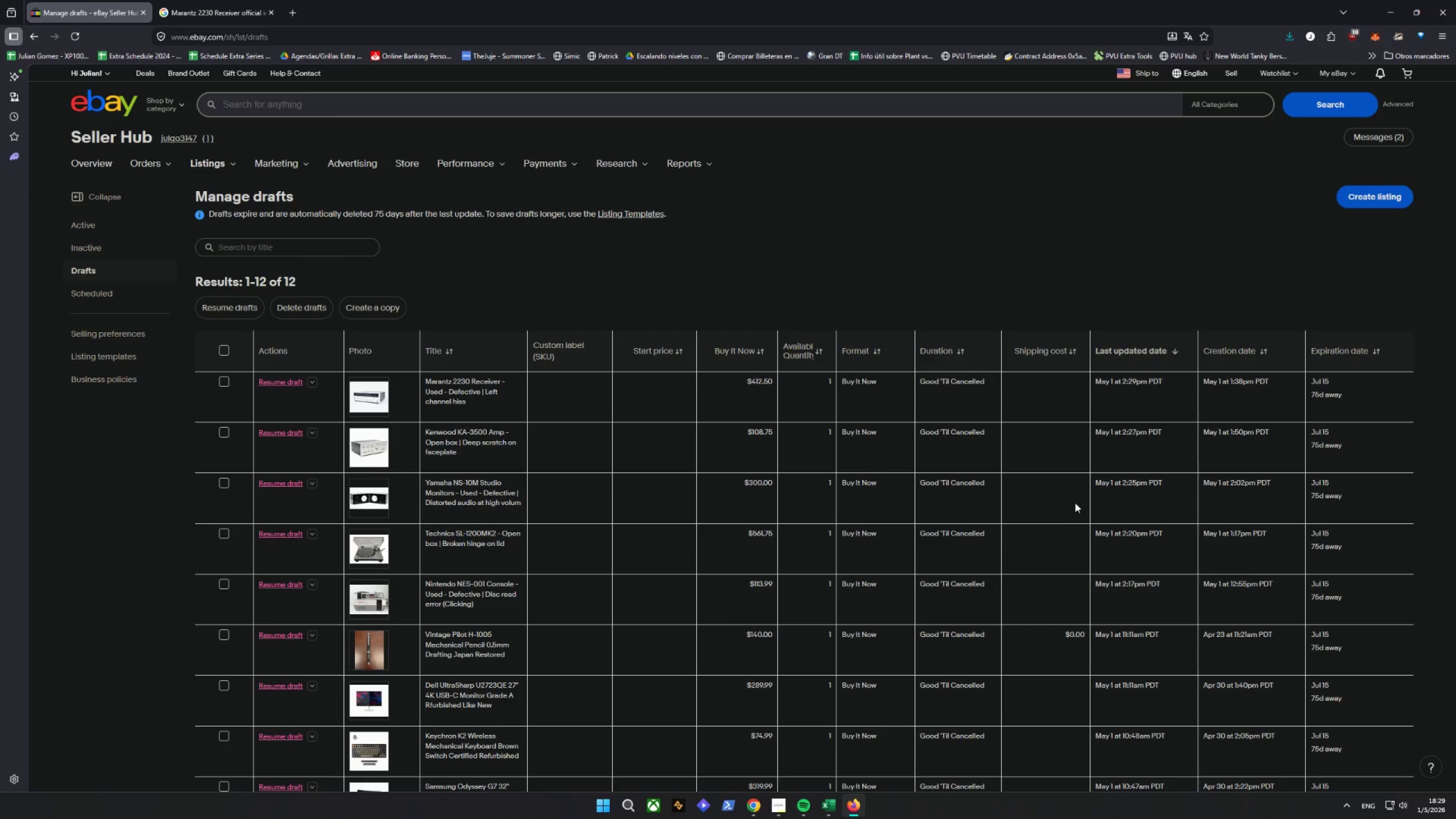 
scroll: coordinate [881, 443], scroll_direction: down, amount: 2.0
 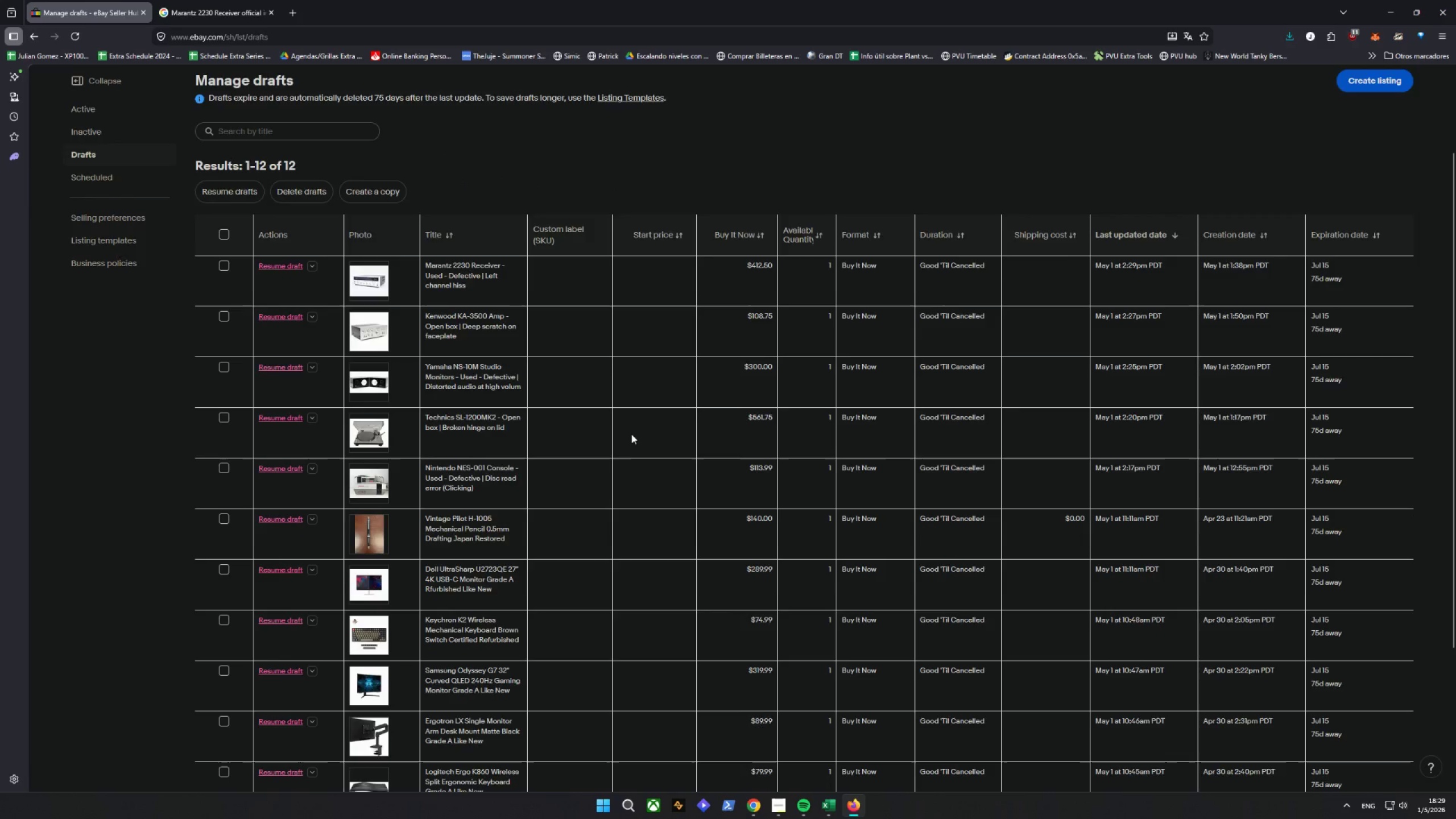 
scroll: coordinate [631, 433], scroll_direction: up, amount: 2.0
 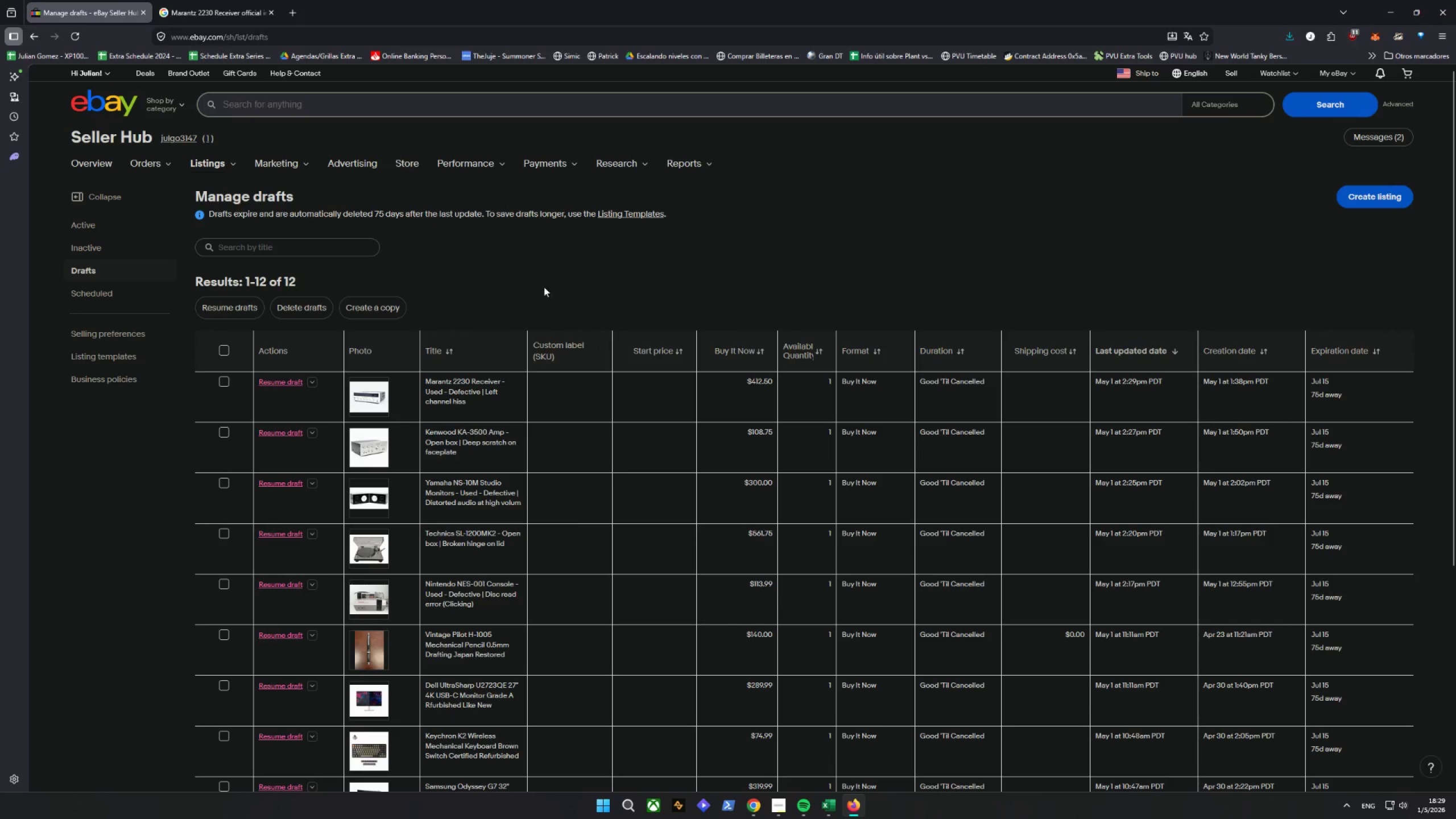 
left_click([549, 275])
 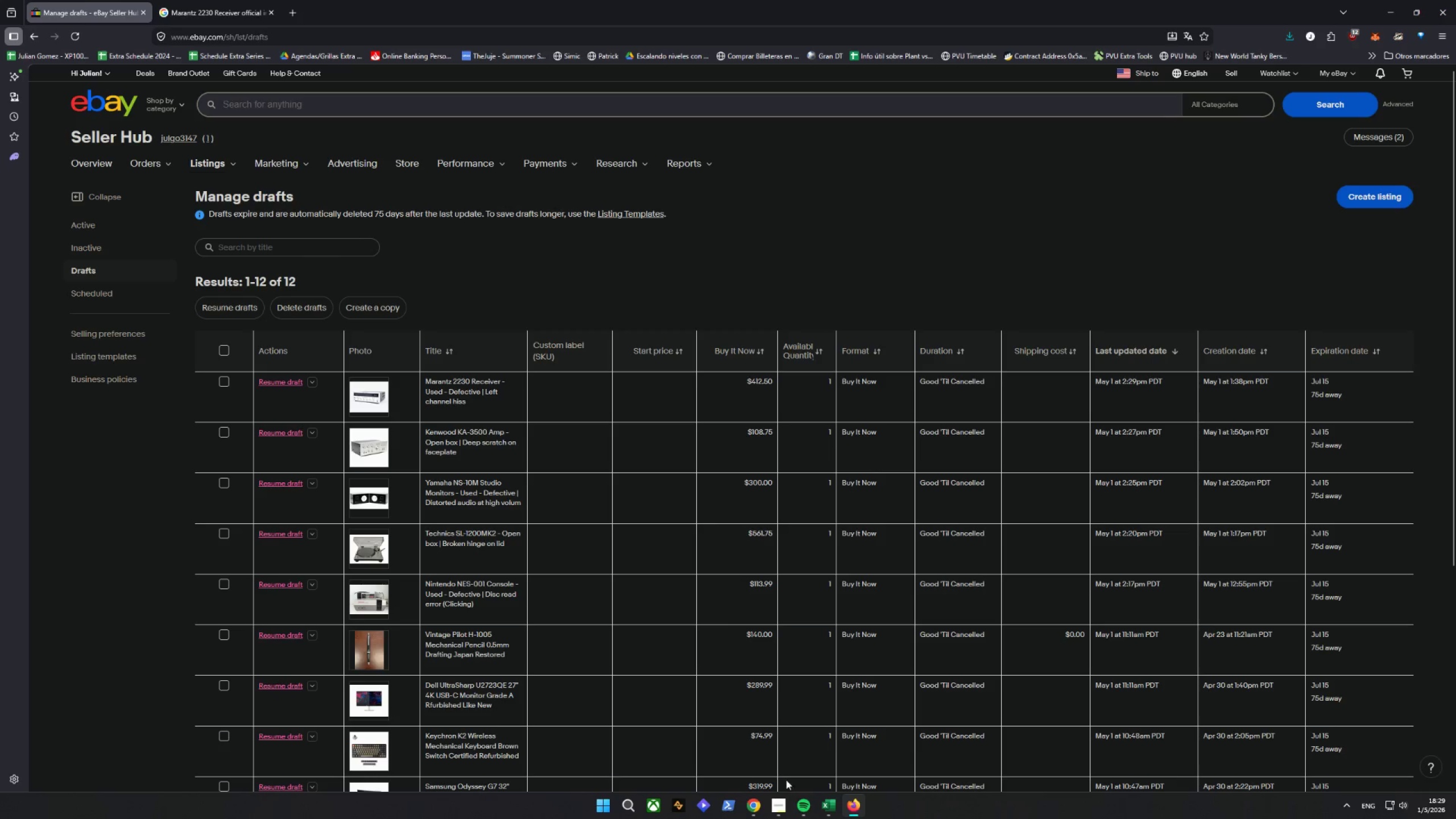 
left_click([780, 809])